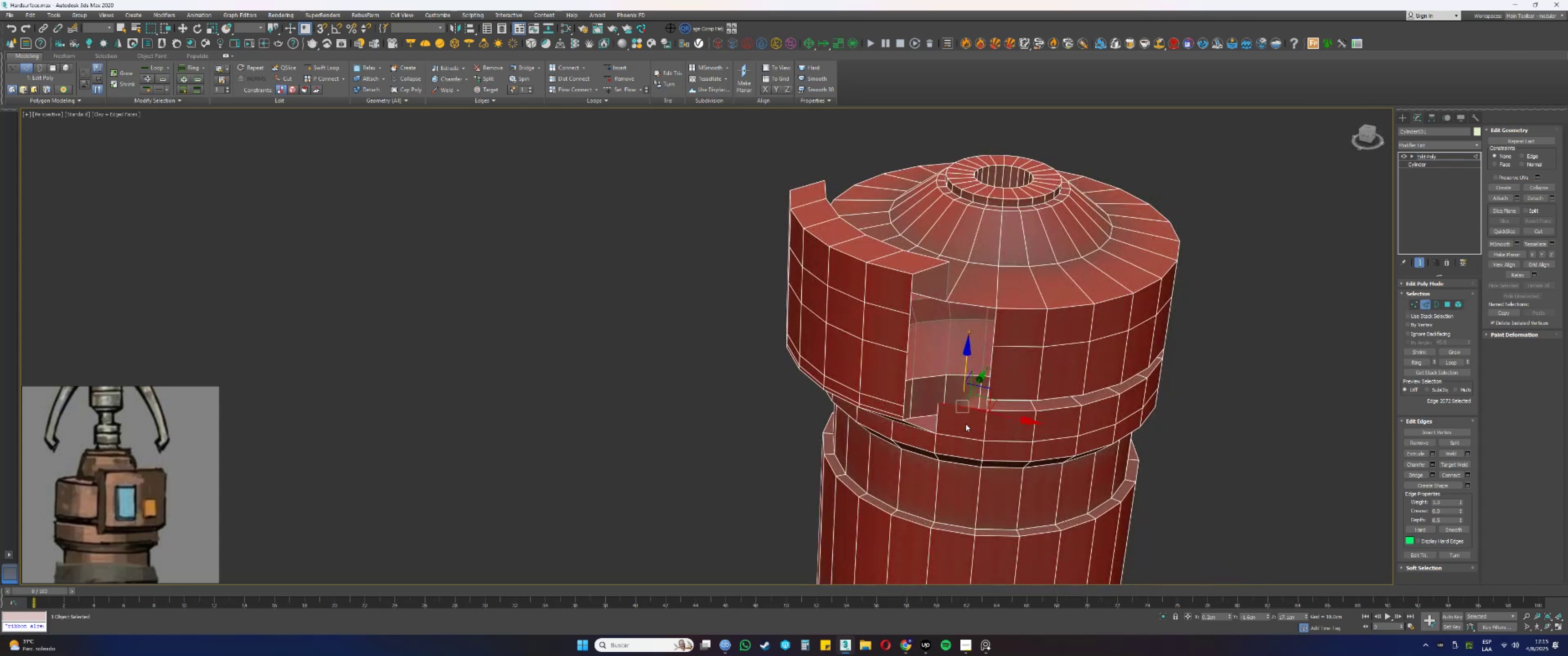 
key(2)
 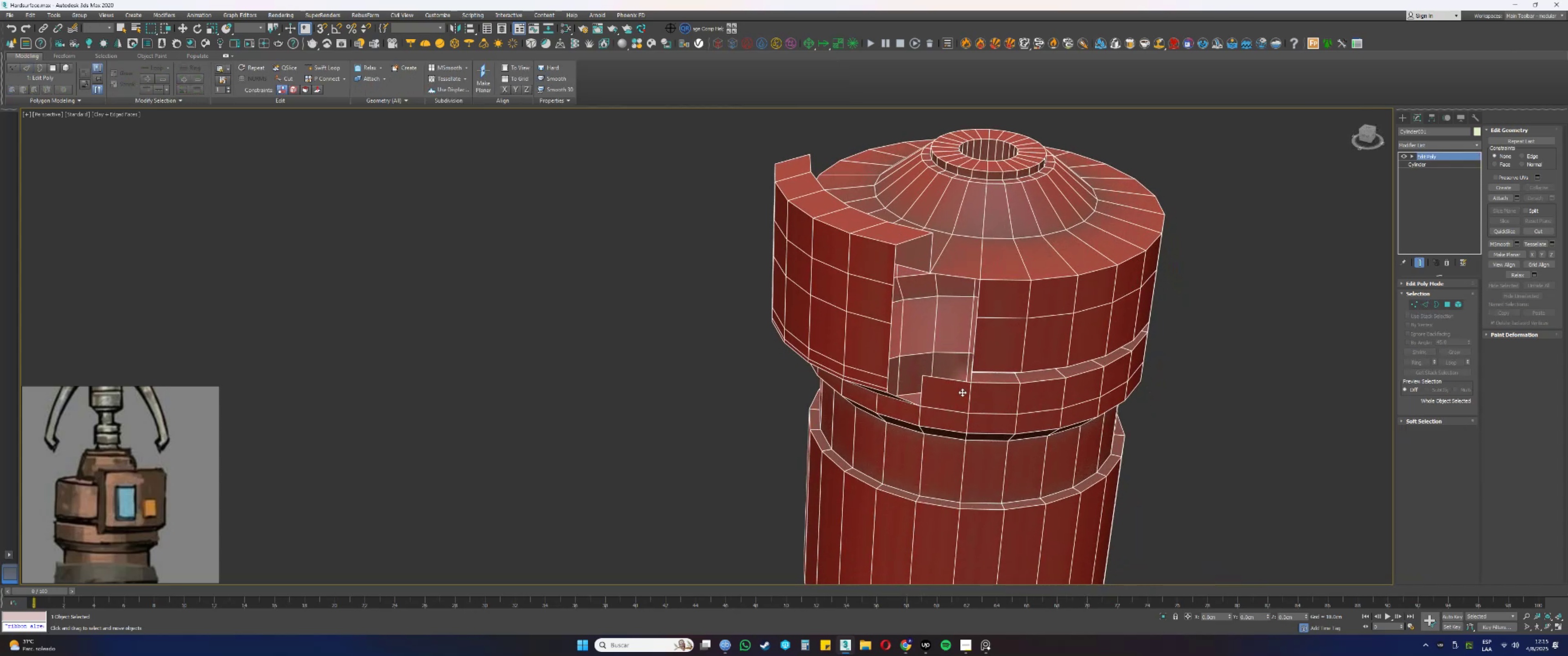 
key(Control+ControlLeft)
 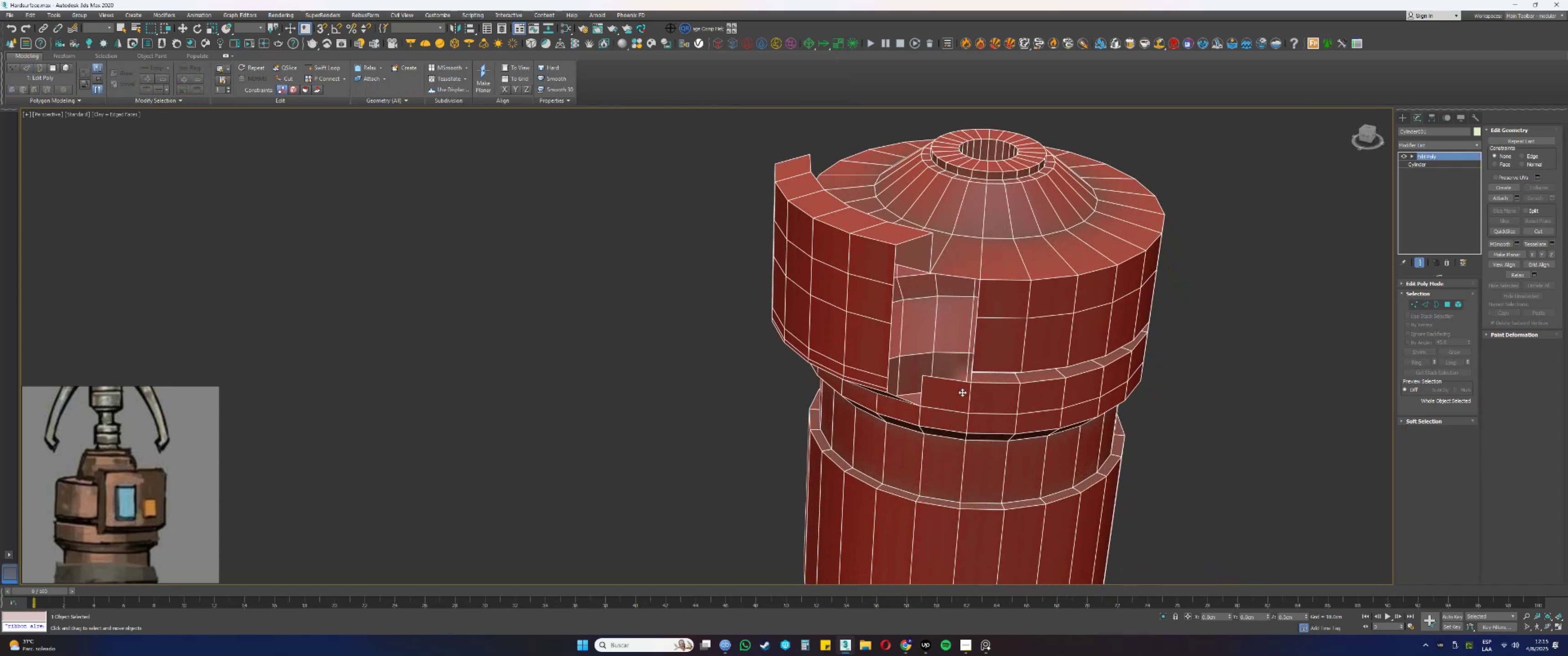 
key(Control+Z)
 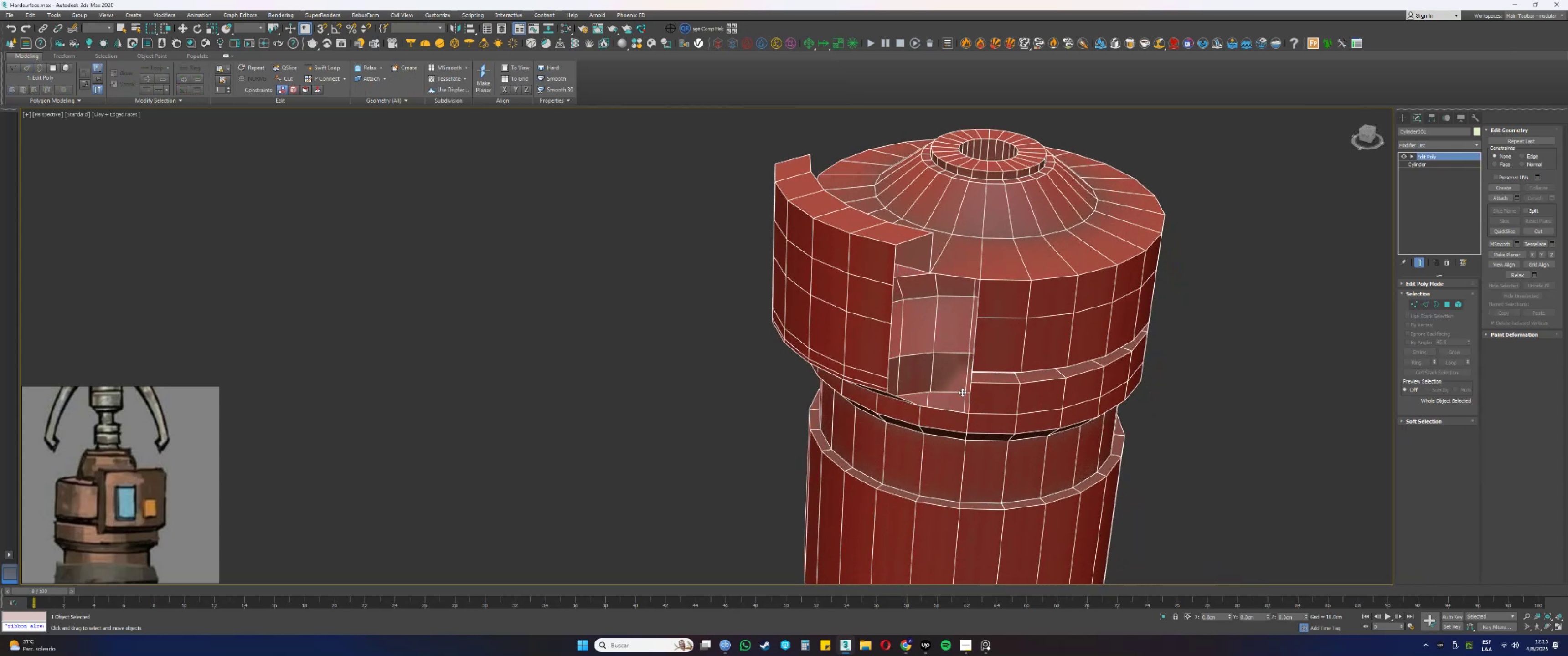 
type(4q)
 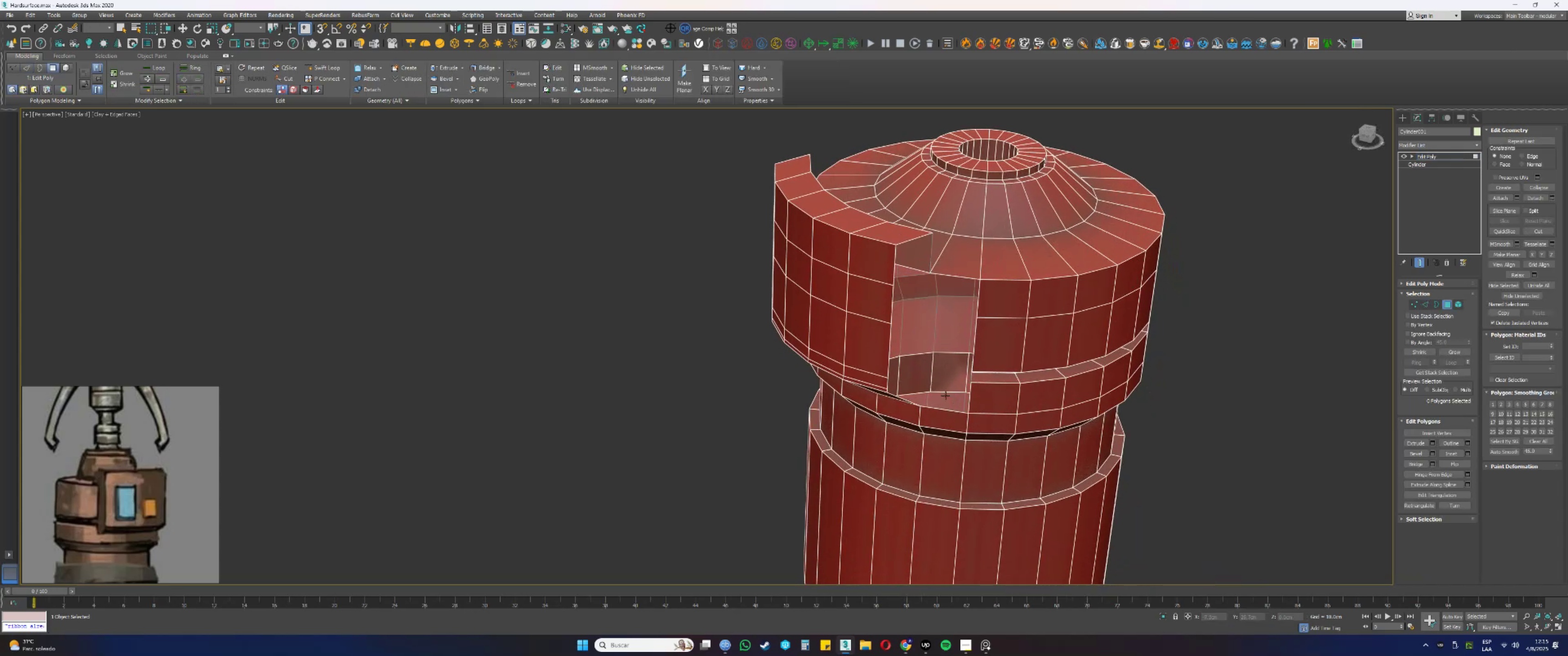 
key(Control+Z)
 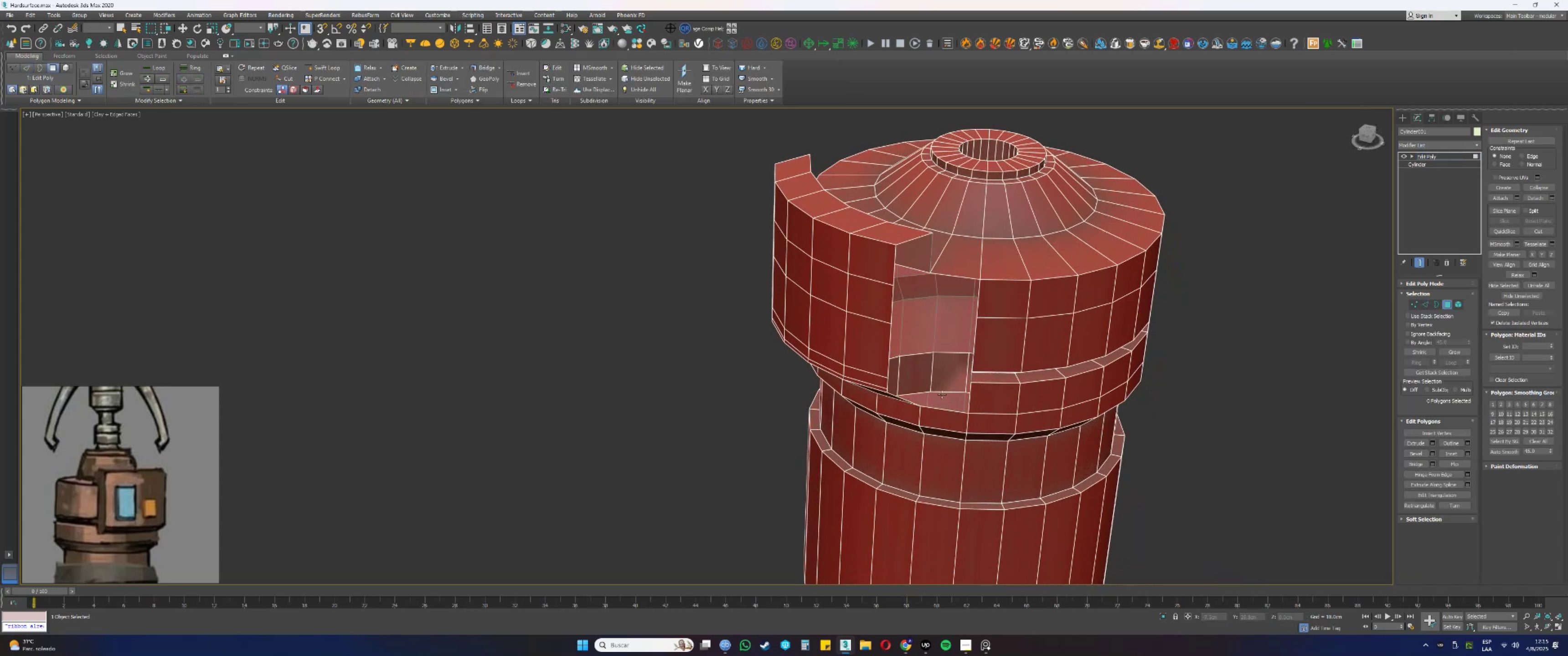 
key(Control+Z)
 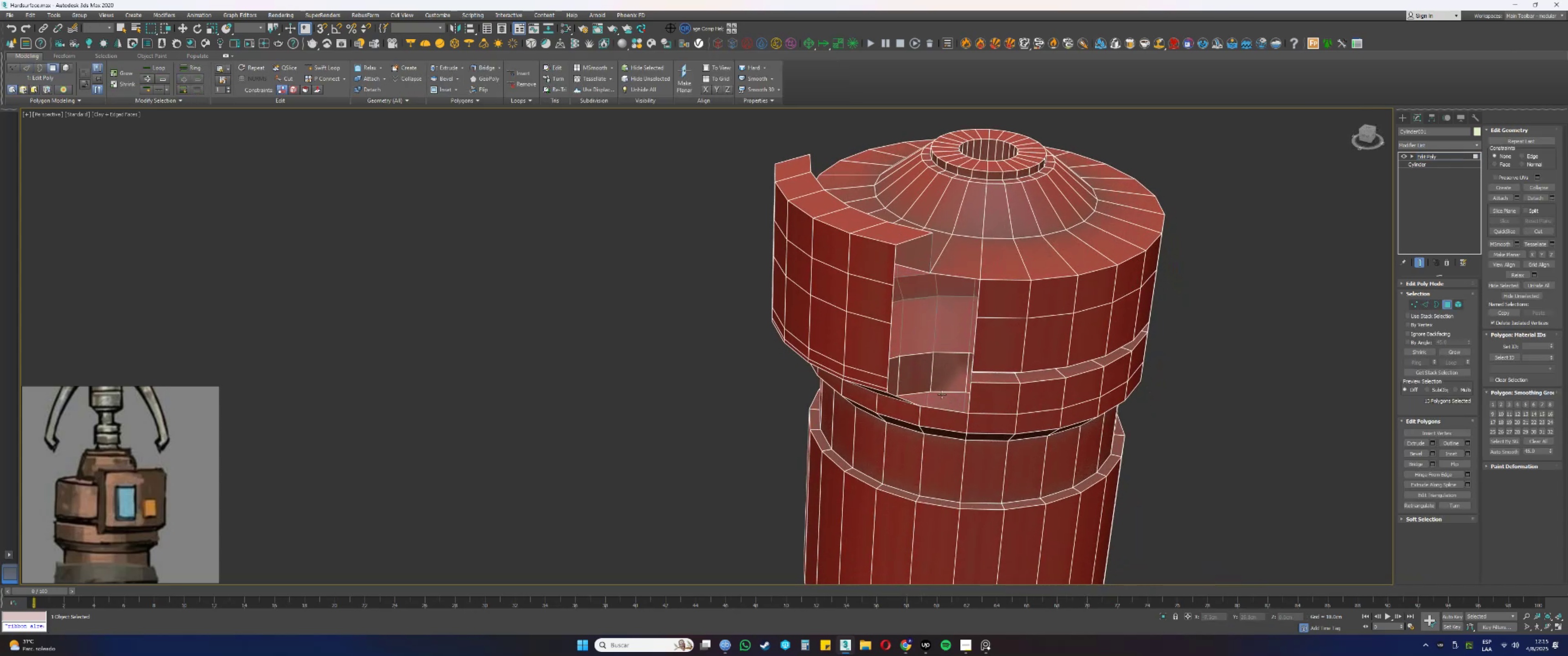 
key(Control+Z)
 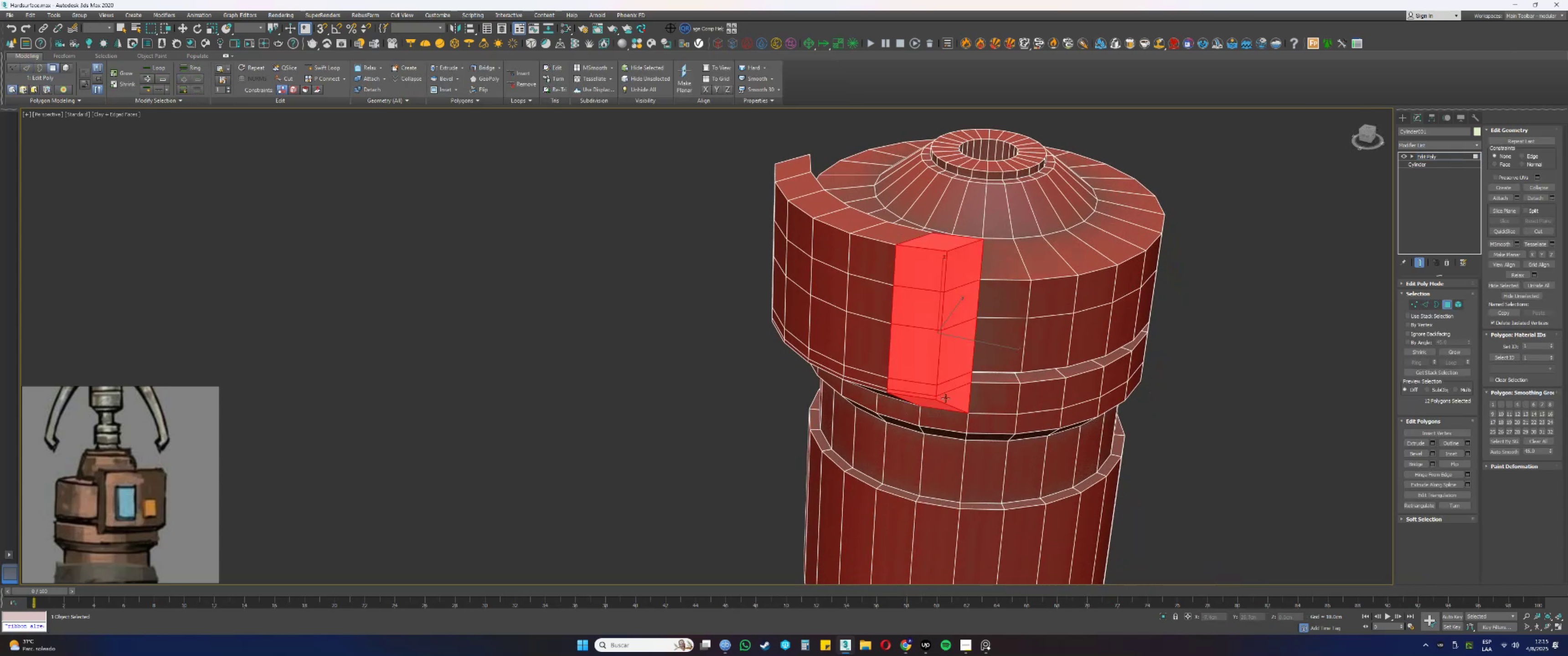 
hold_key(key=AltLeft, duration=1.52)
 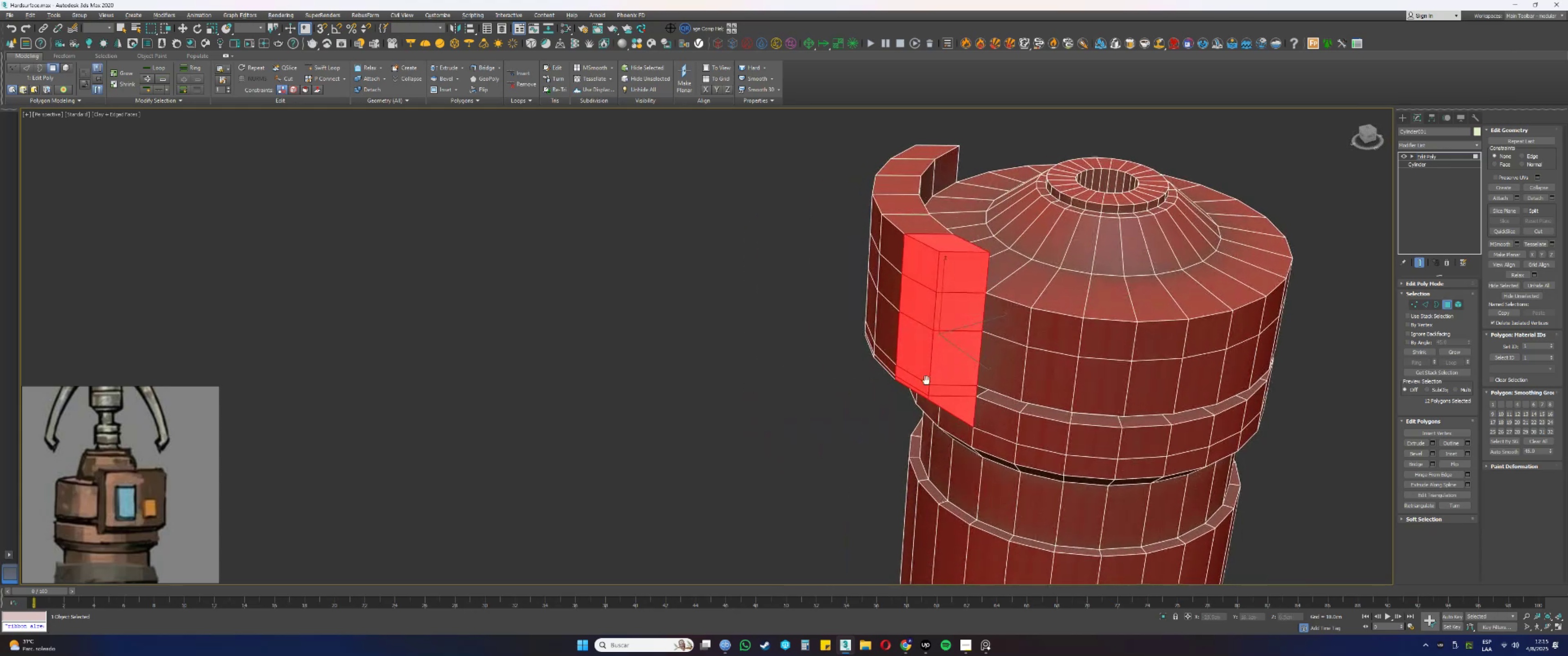 
key(F3)
 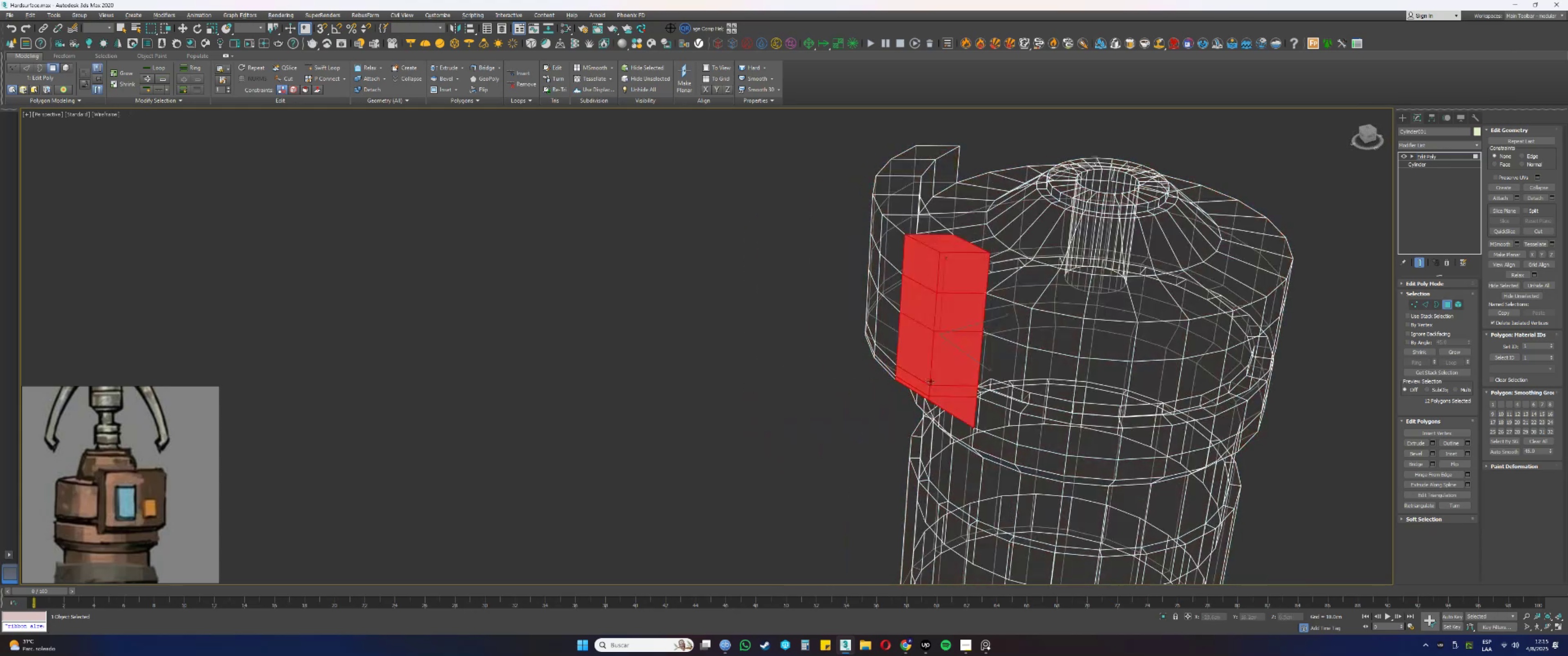 
hold_key(key=AltLeft, duration=0.45)
 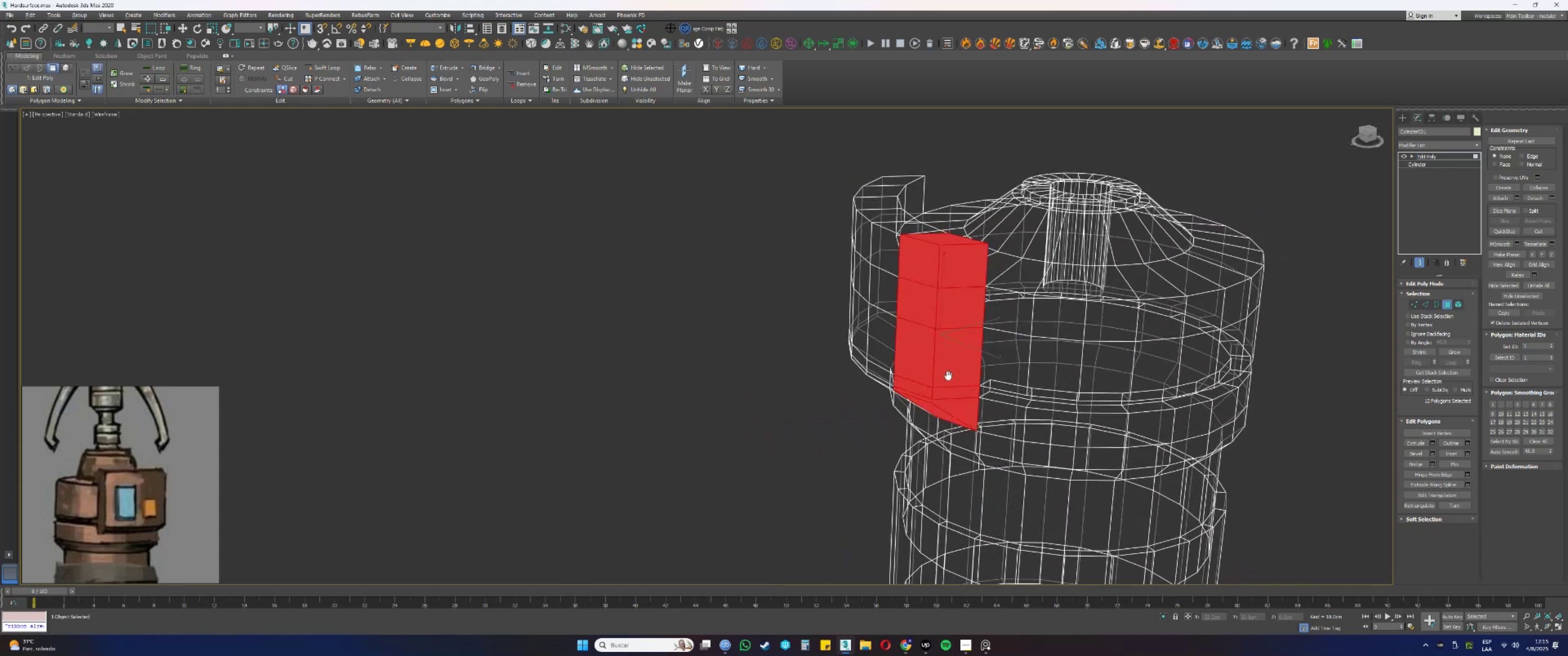 
key(F3)
 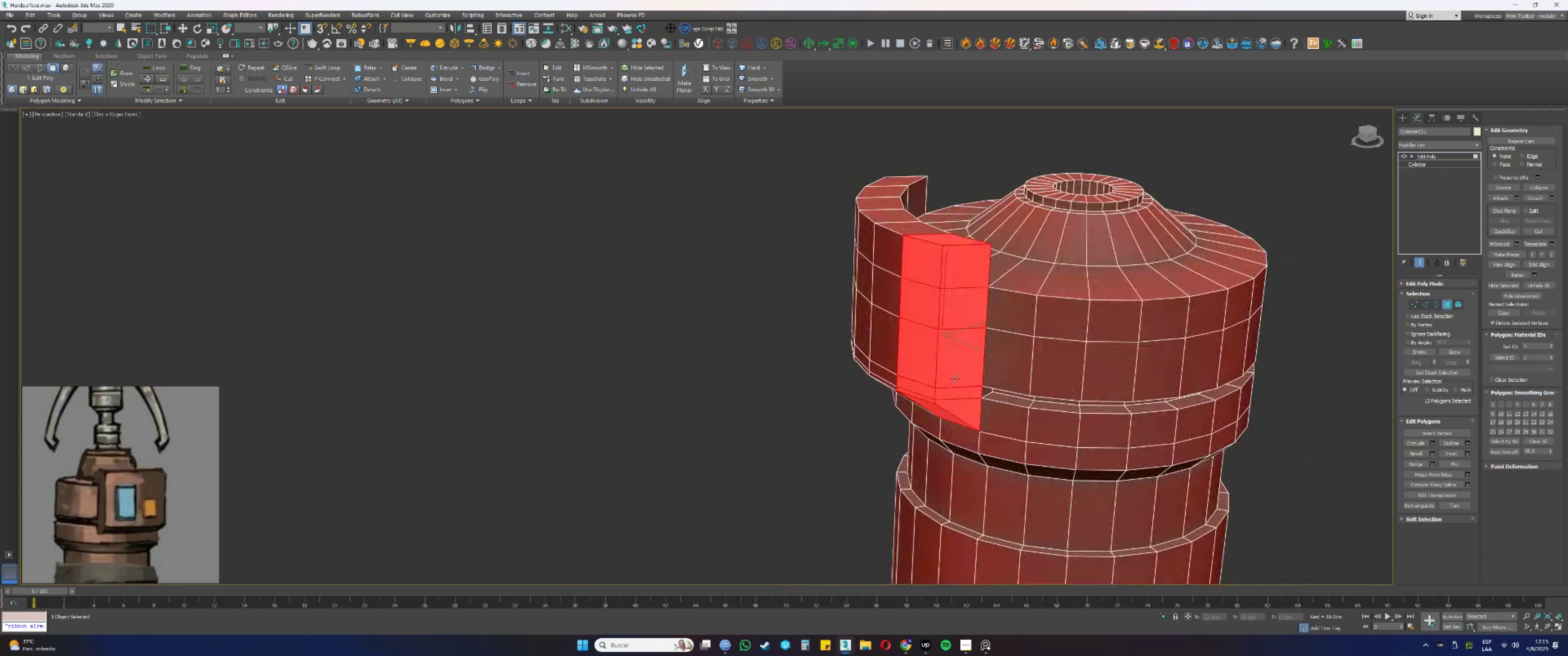 
key(Control+Z)
 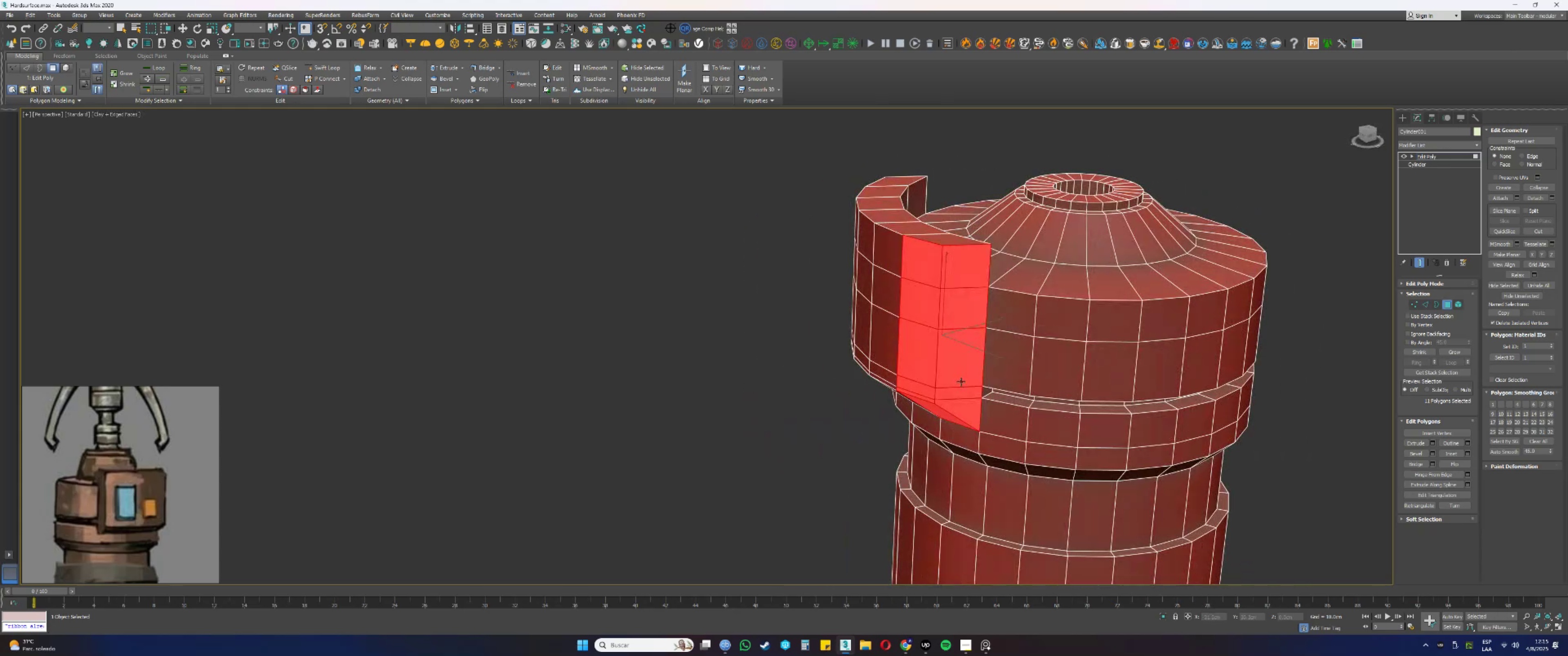 
key(Control+Y)
 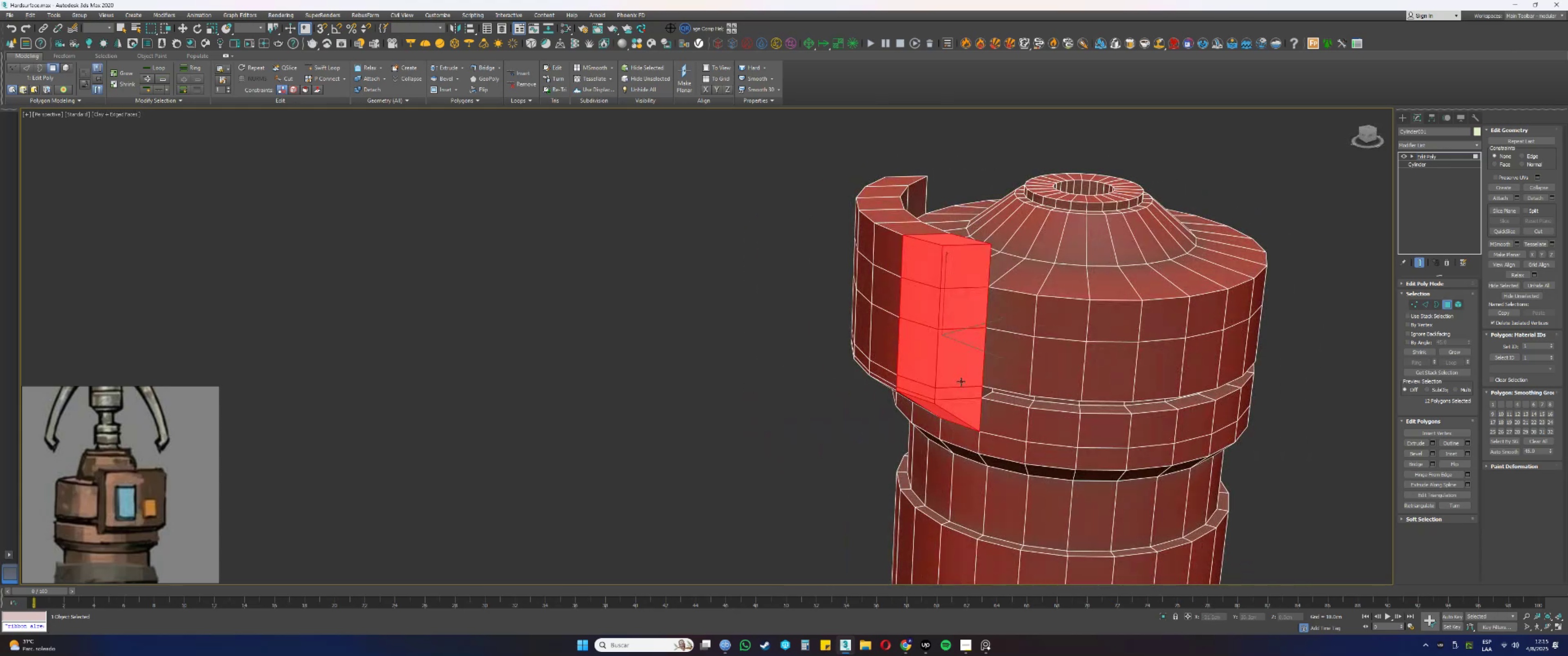 
hold_key(key=AltLeft, duration=0.76)
 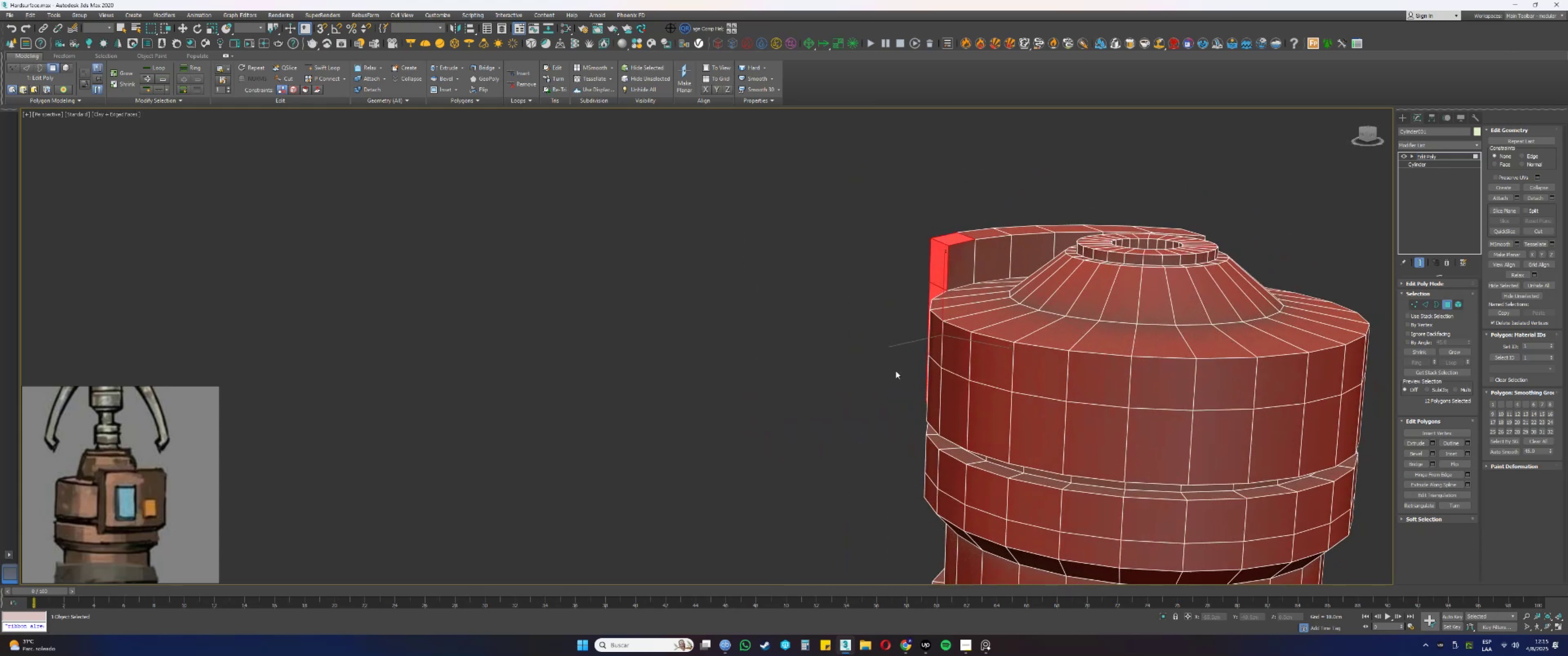 
key(Control+Y)
 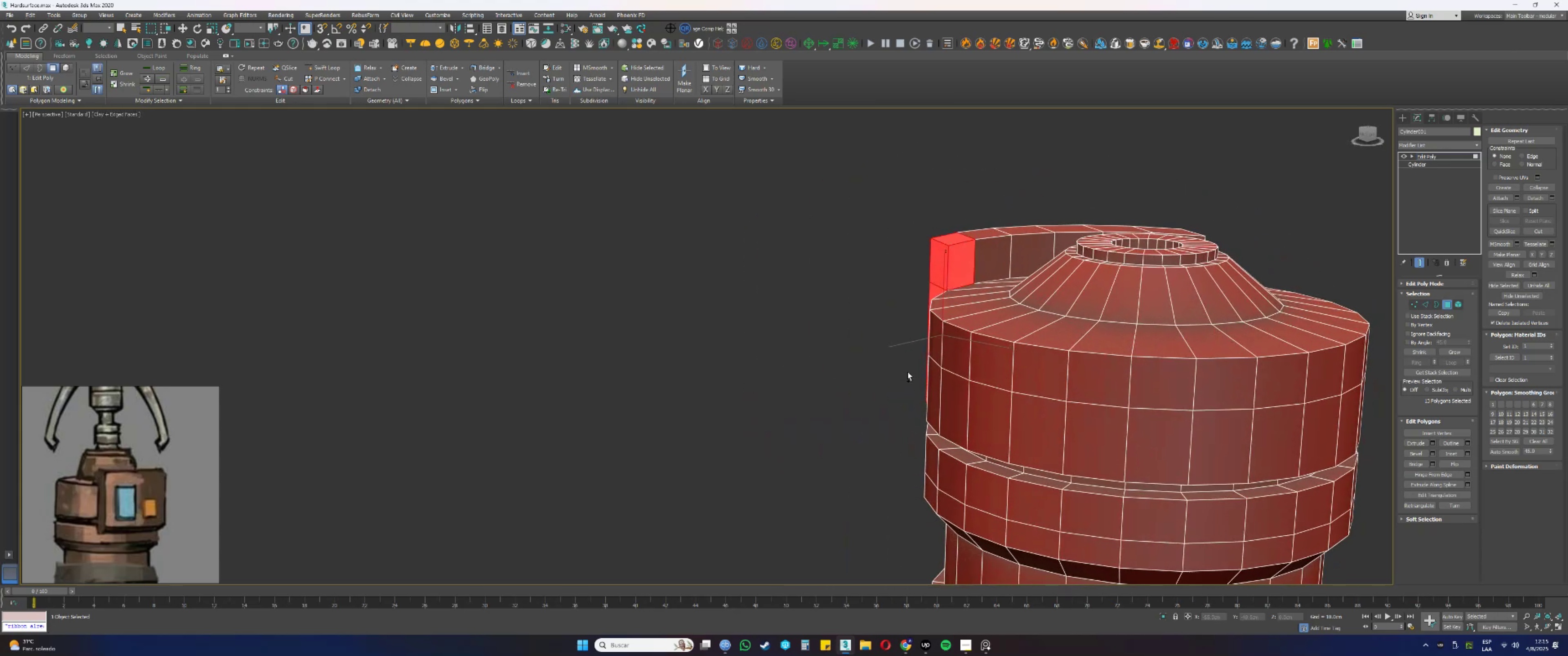 
hold_key(key=AltLeft, duration=0.66)
 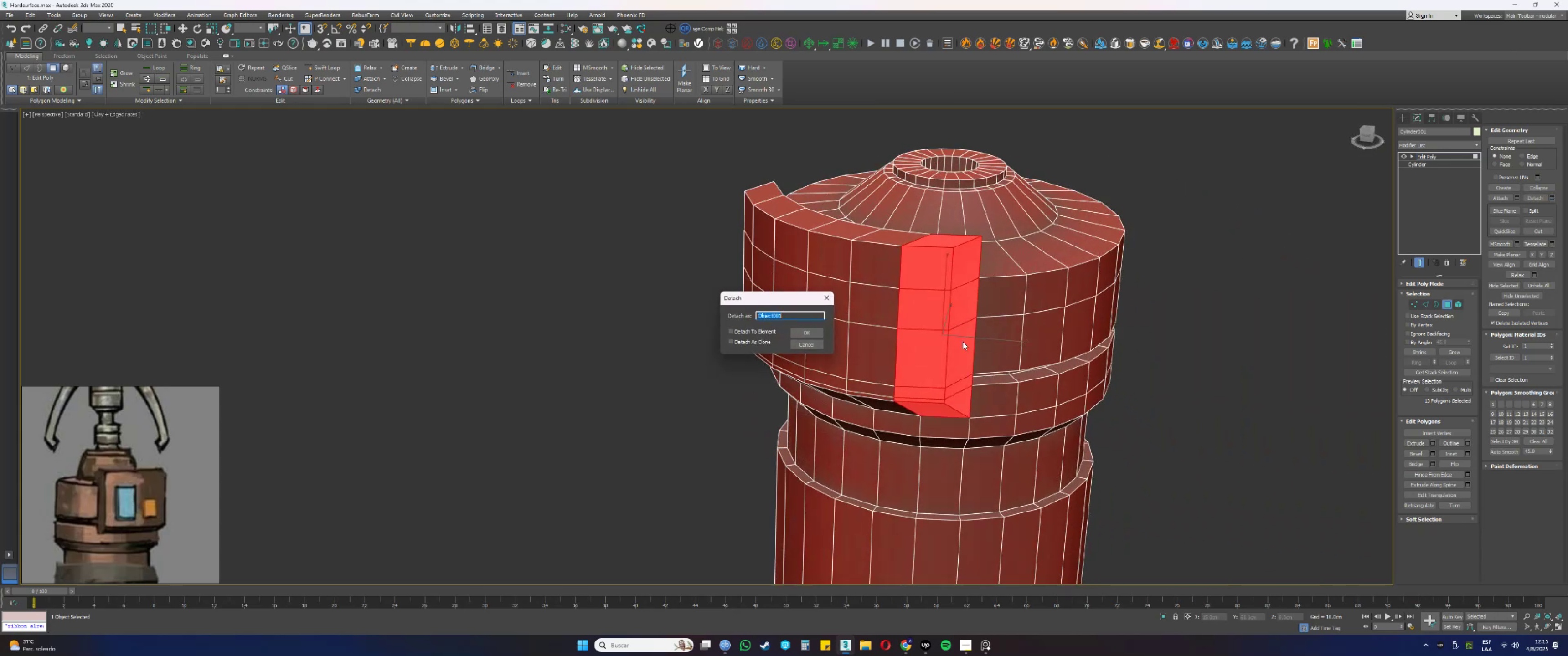 
left_click([805, 330])
 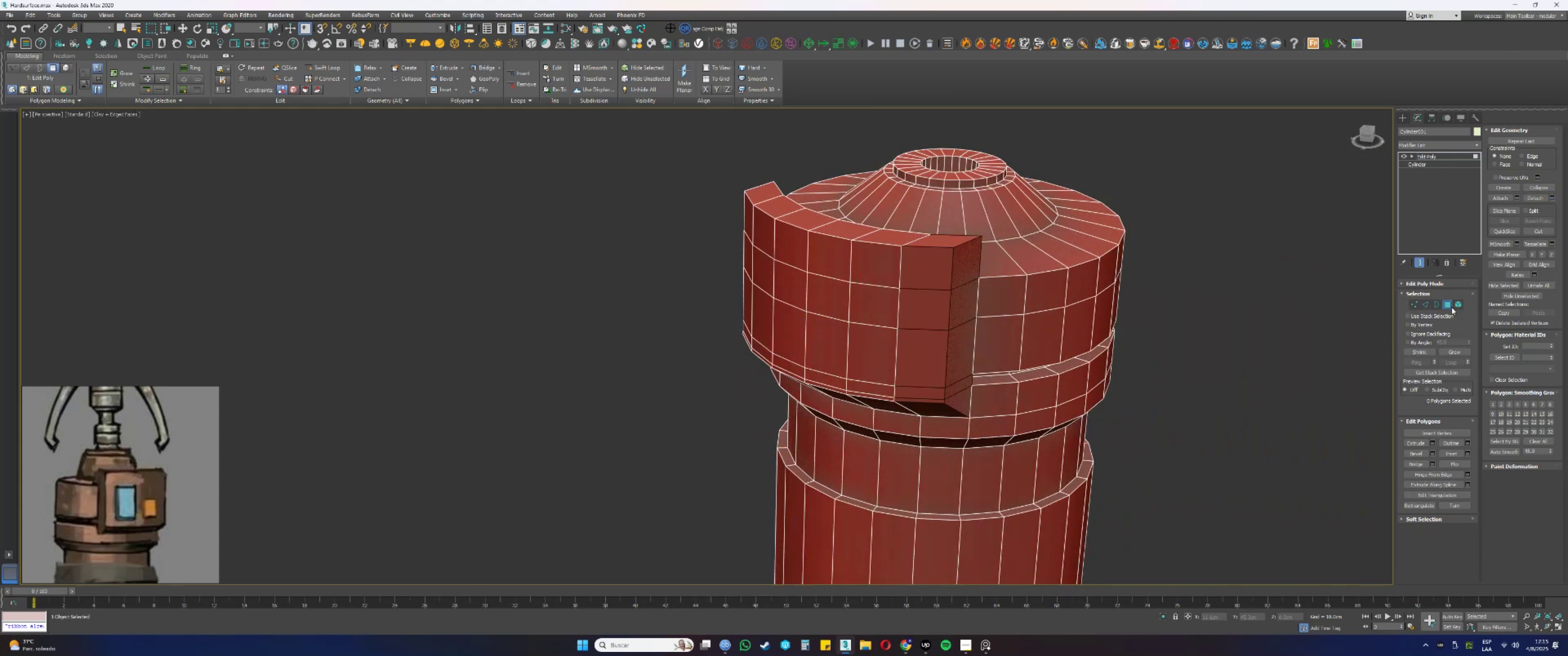 
left_click([1449, 302])
 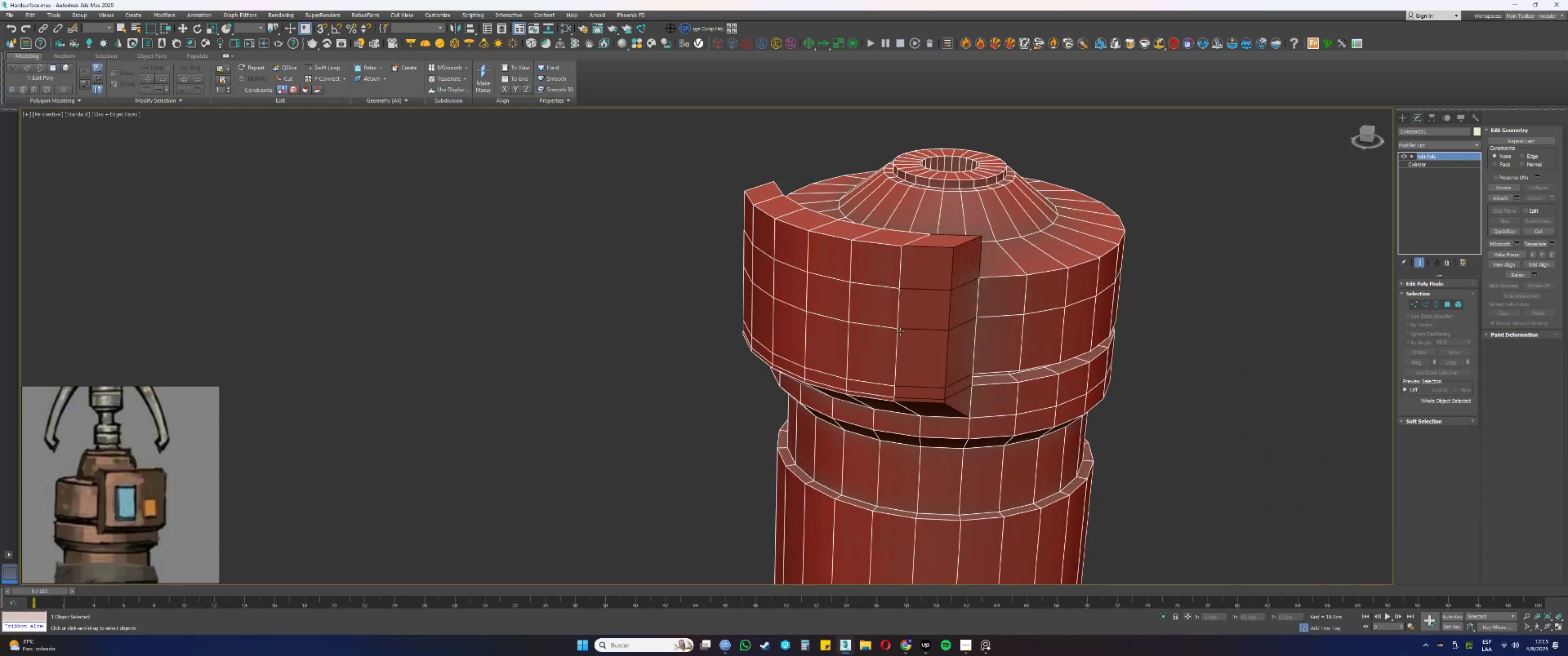 
left_click([938, 327])
 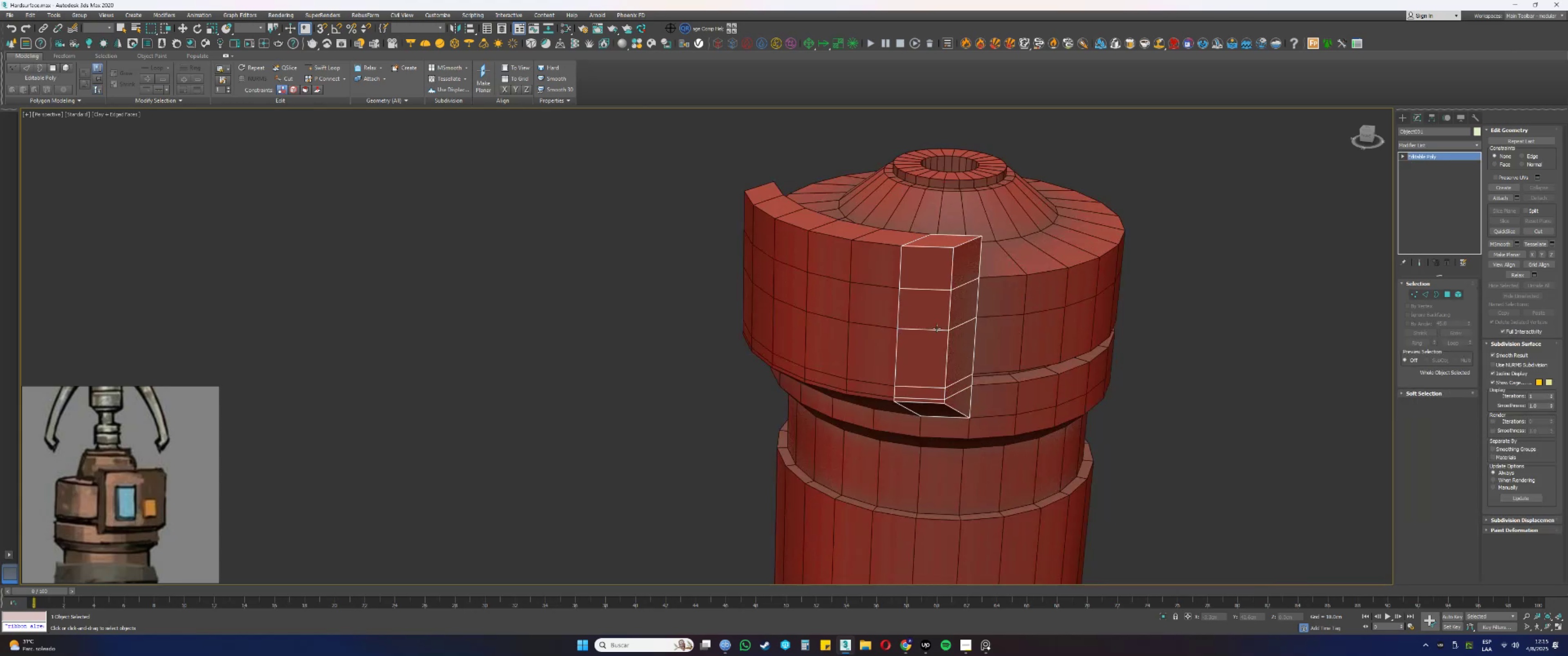 
key(E)
 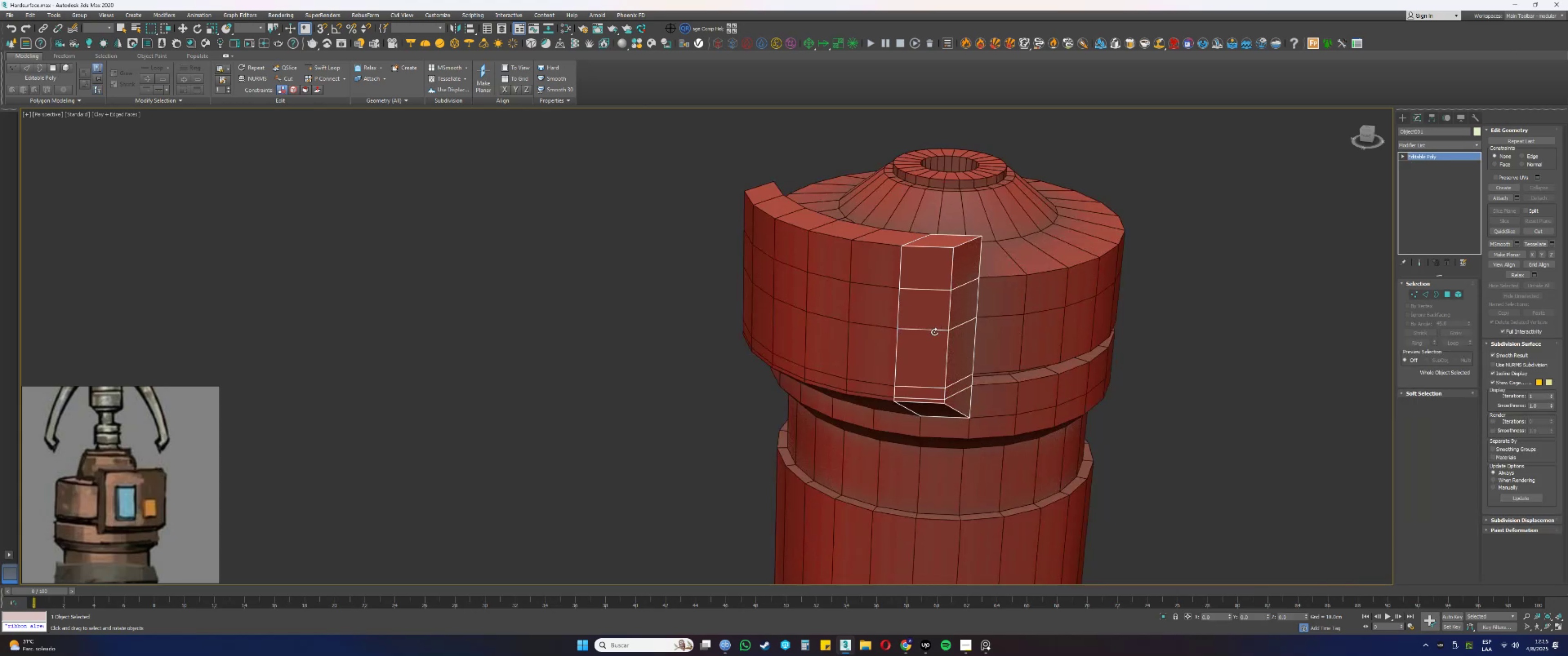 
scroll: coordinate [910, 360], scroll_direction: down, amount: 3.0
 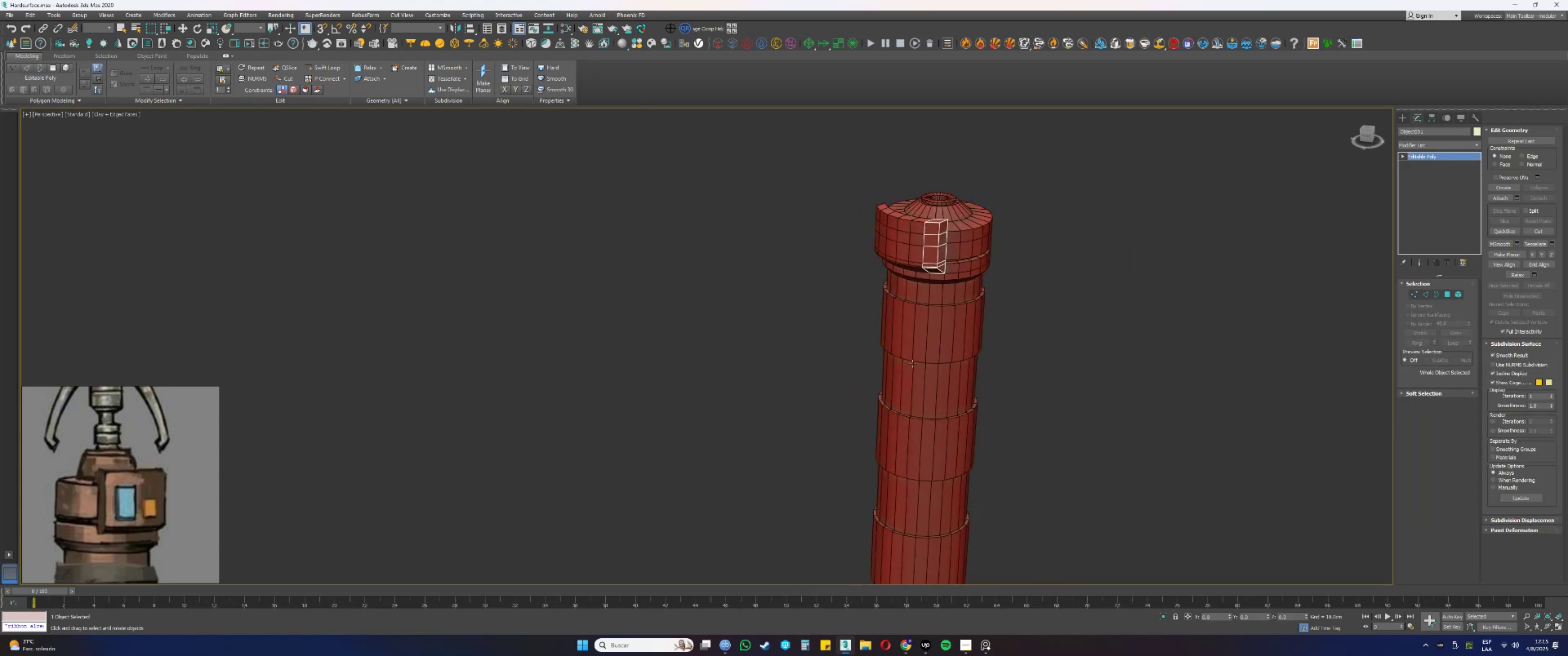 
hold_key(key=AltLeft, duration=0.51)
 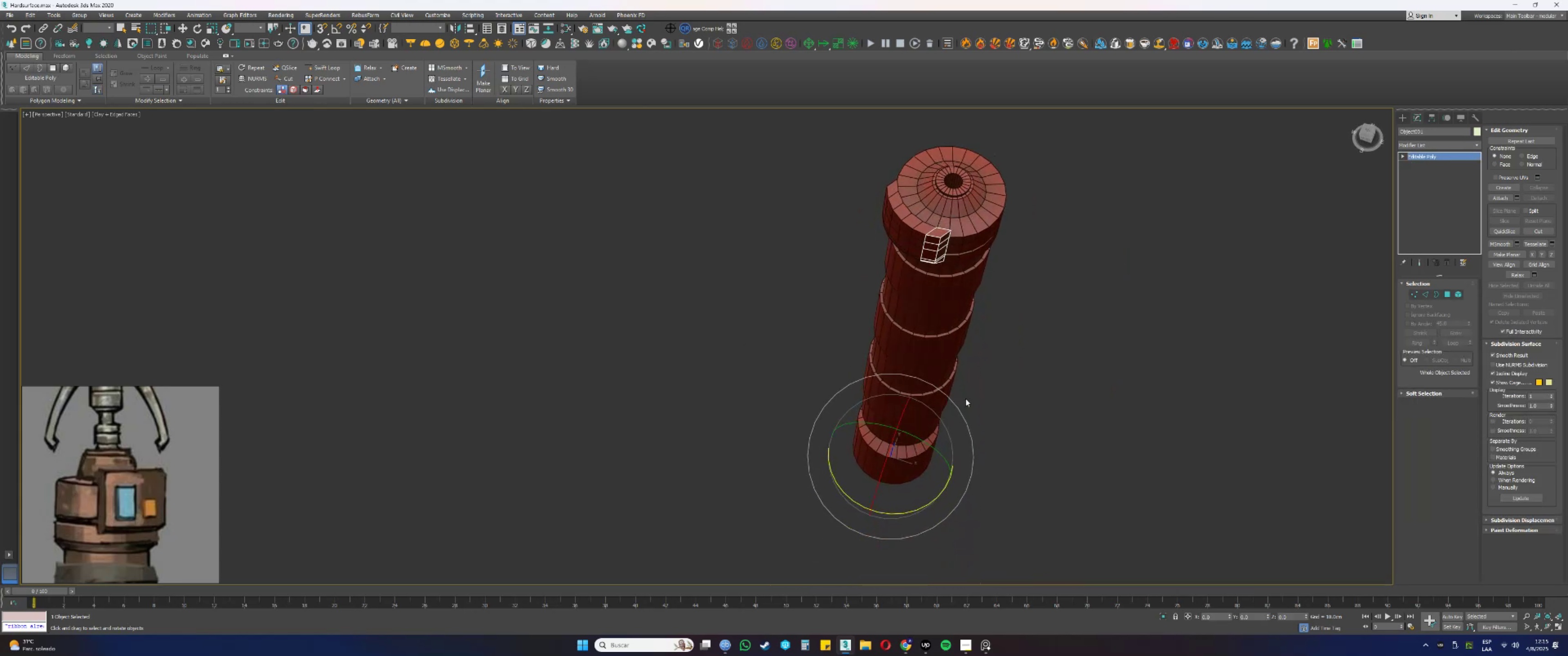 
scroll: coordinate [941, 426], scroll_direction: up, amount: 1.0
 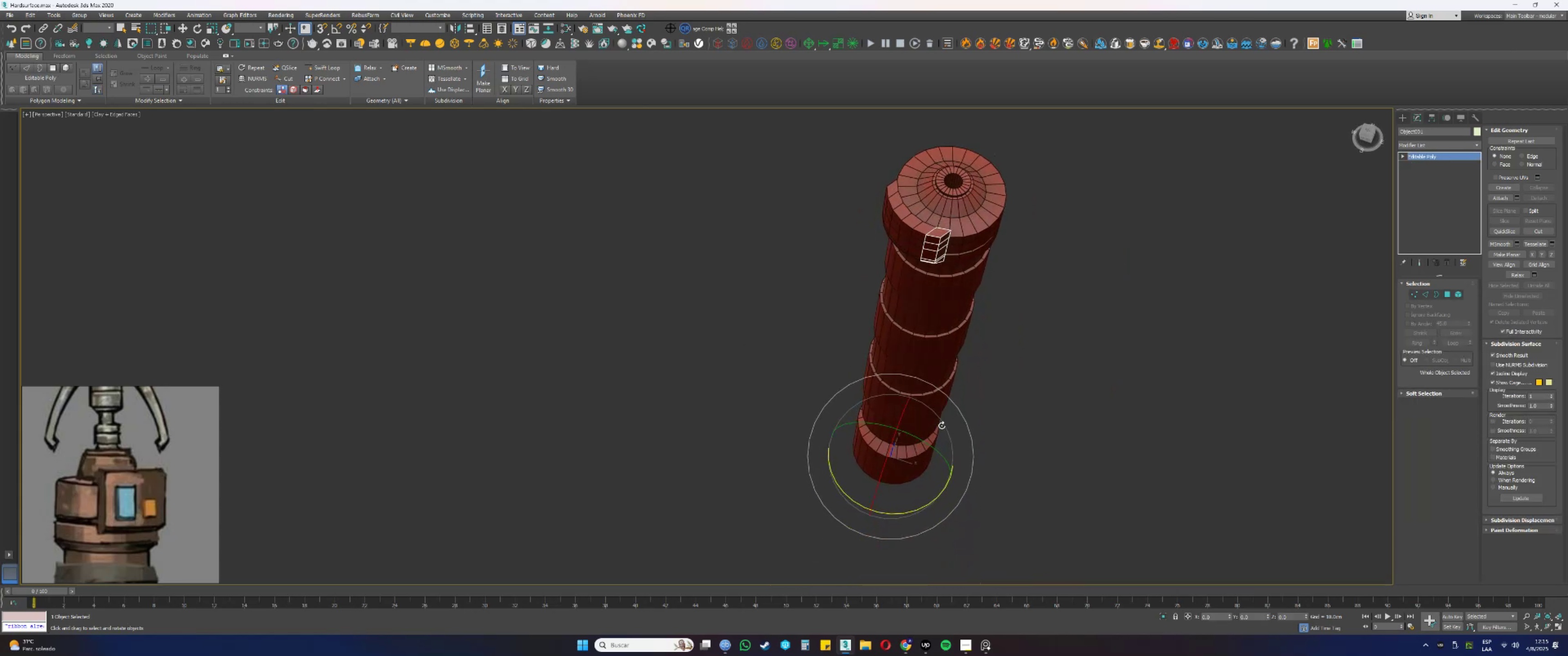 
key(Alt+AltLeft)
 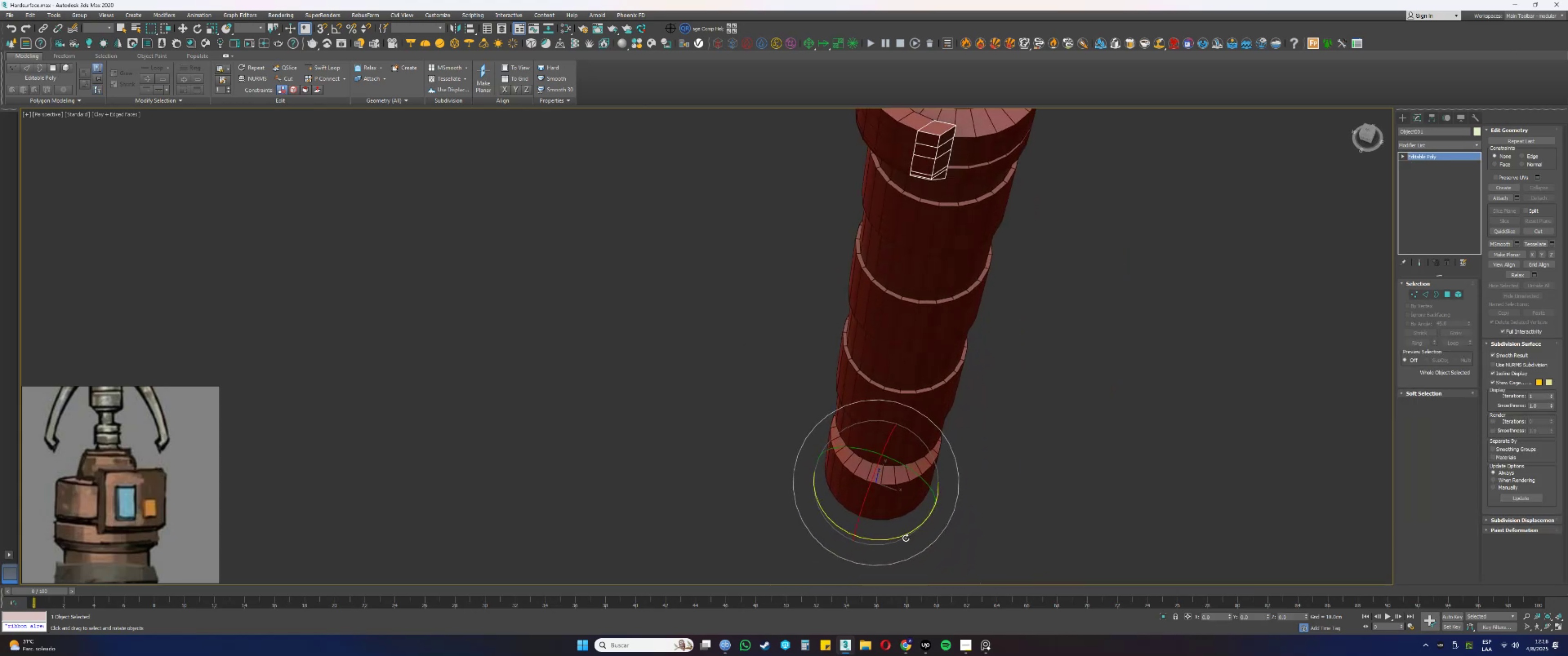 
left_click_drag(start_coordinate=[899, 535], to_coordinate=[893, 540])
 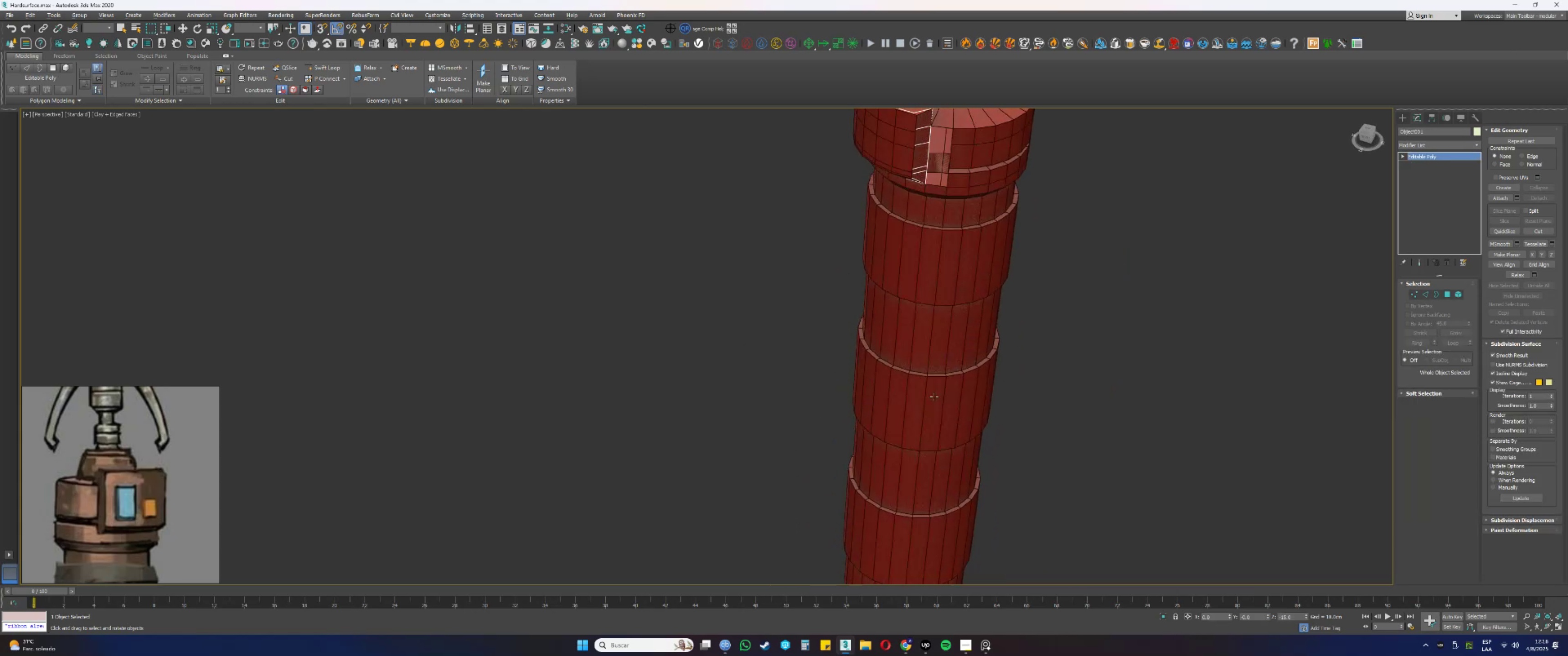 
type(ssa)
 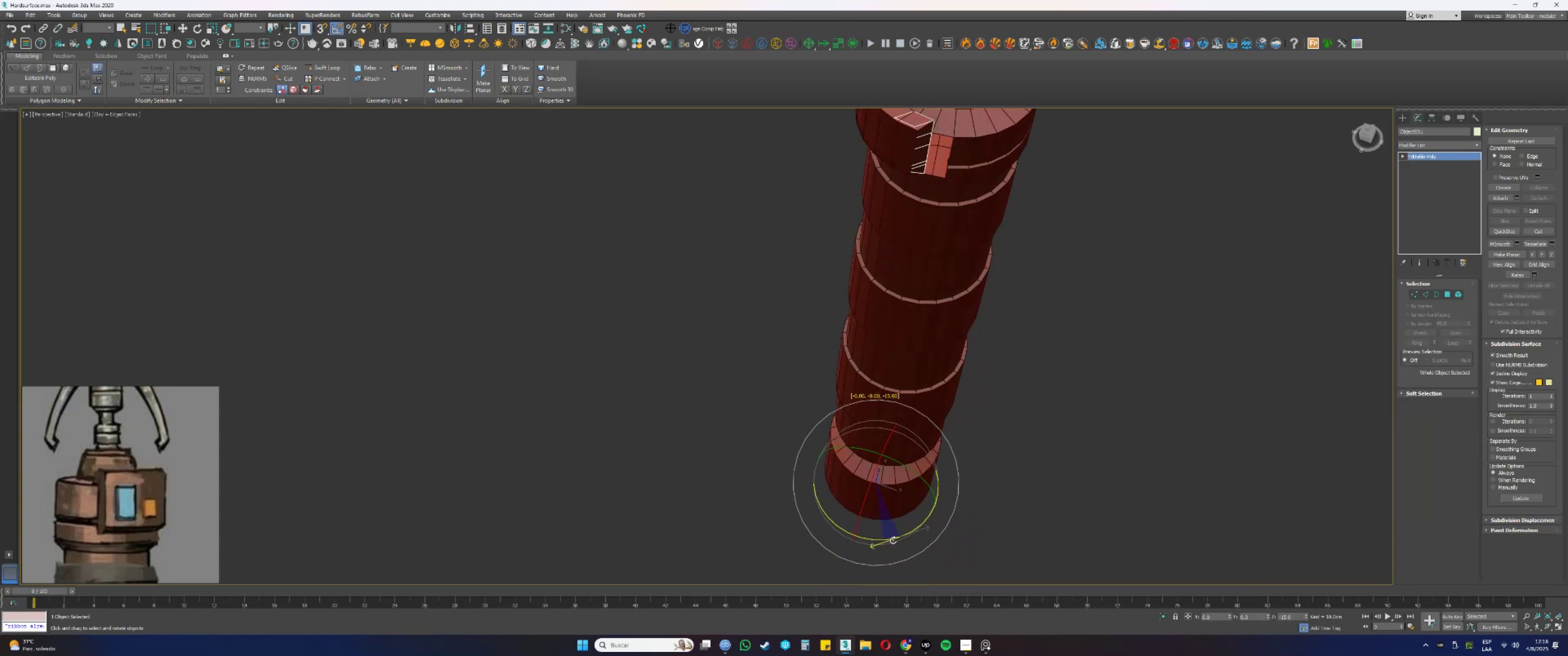 
hold_key(key=AltLeft, duration=0.3)
 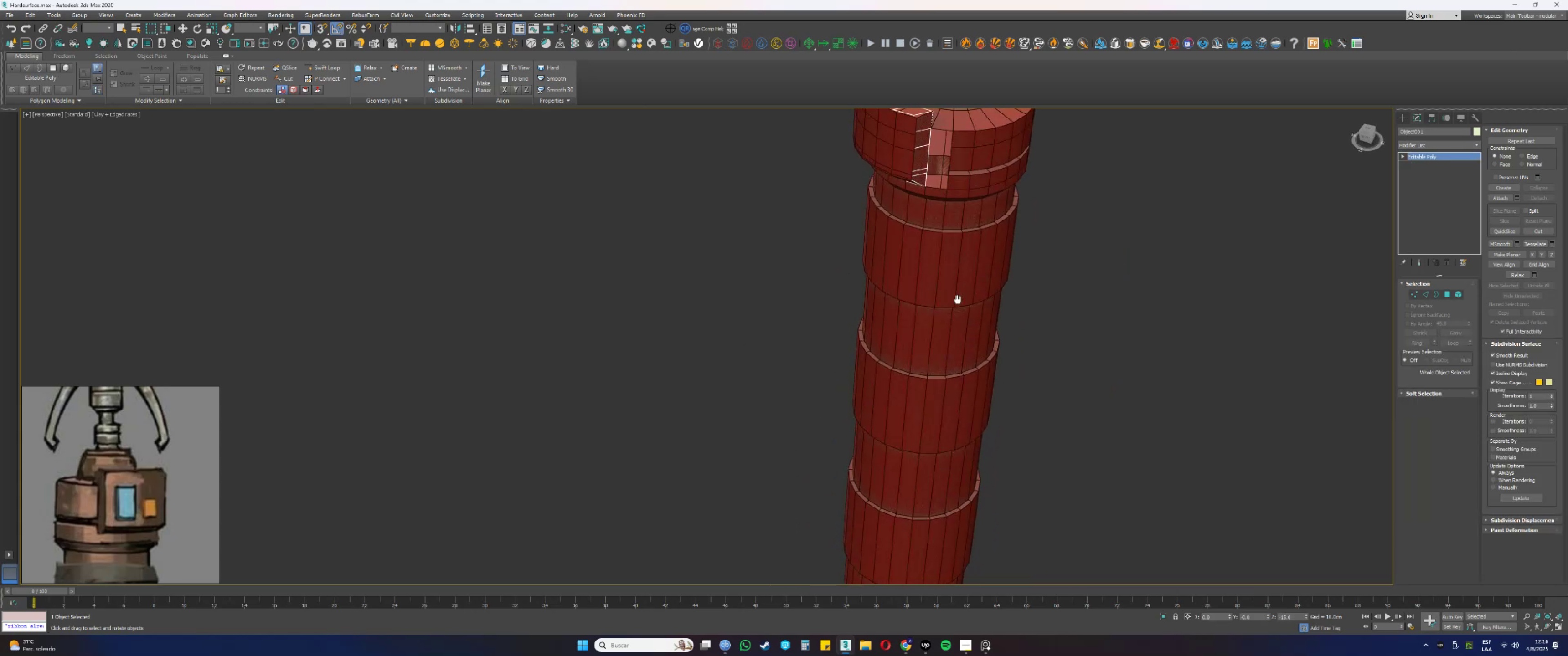 
hold_key(key=AltLeft, duration=0.33)
 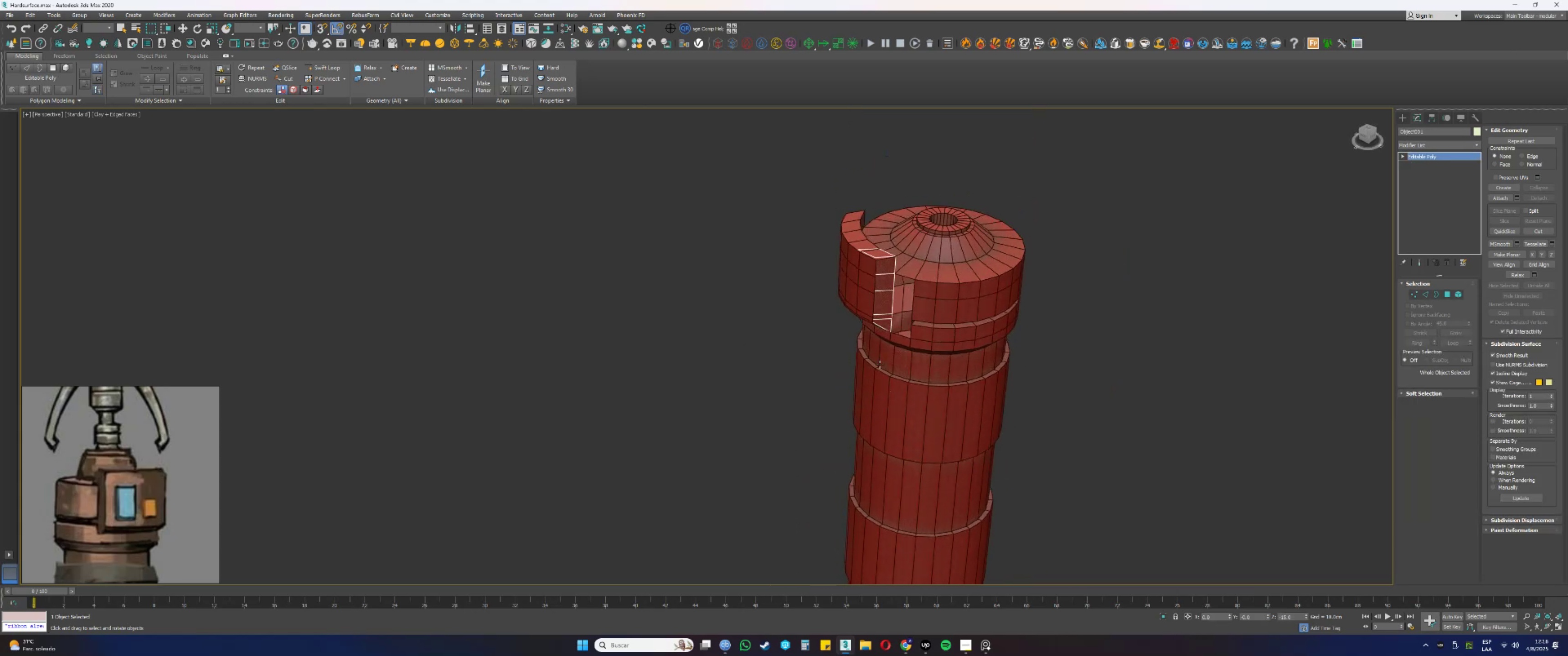 
scroll: coordinate [887, 286], scroll_direction: up, amount: 2.0
 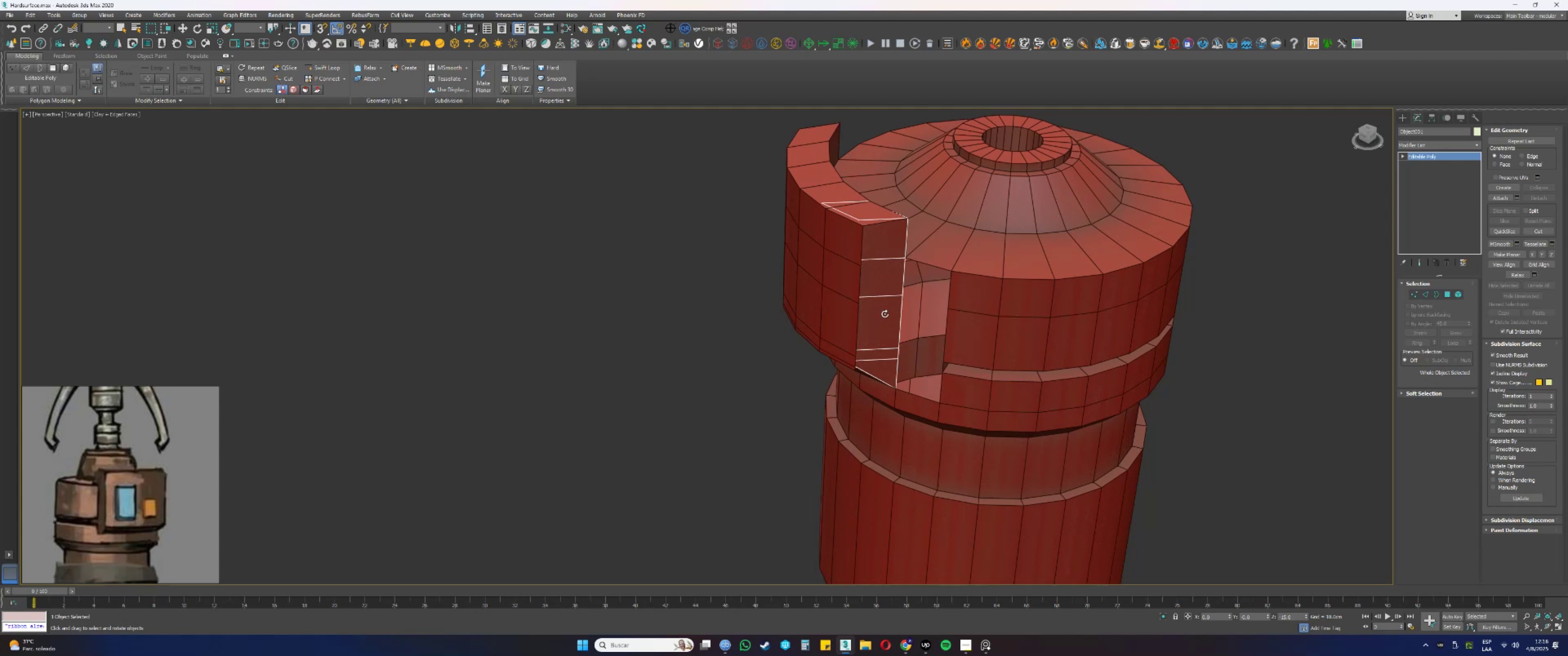 
hold_key(key=AltLeft, duration=0.47)
 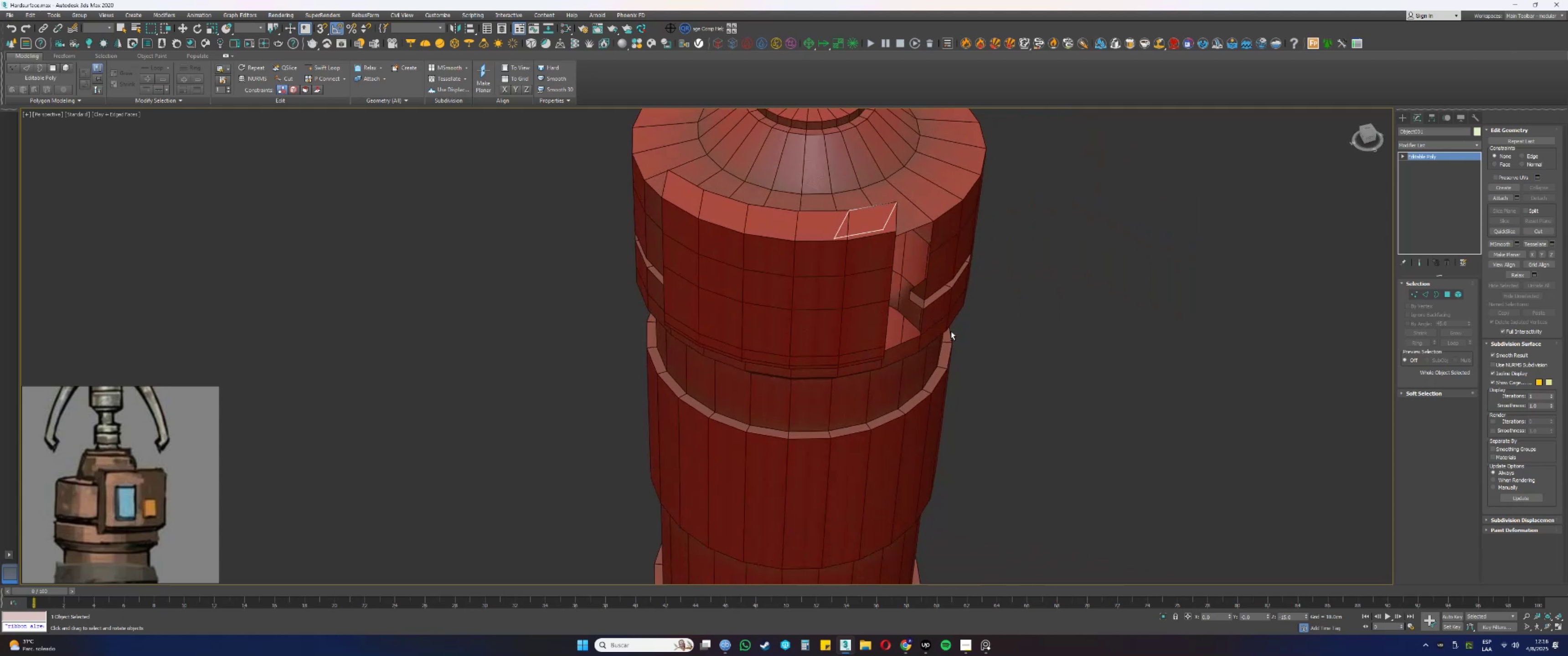 
hold_key(key=AltLeft, duration=0.47)
 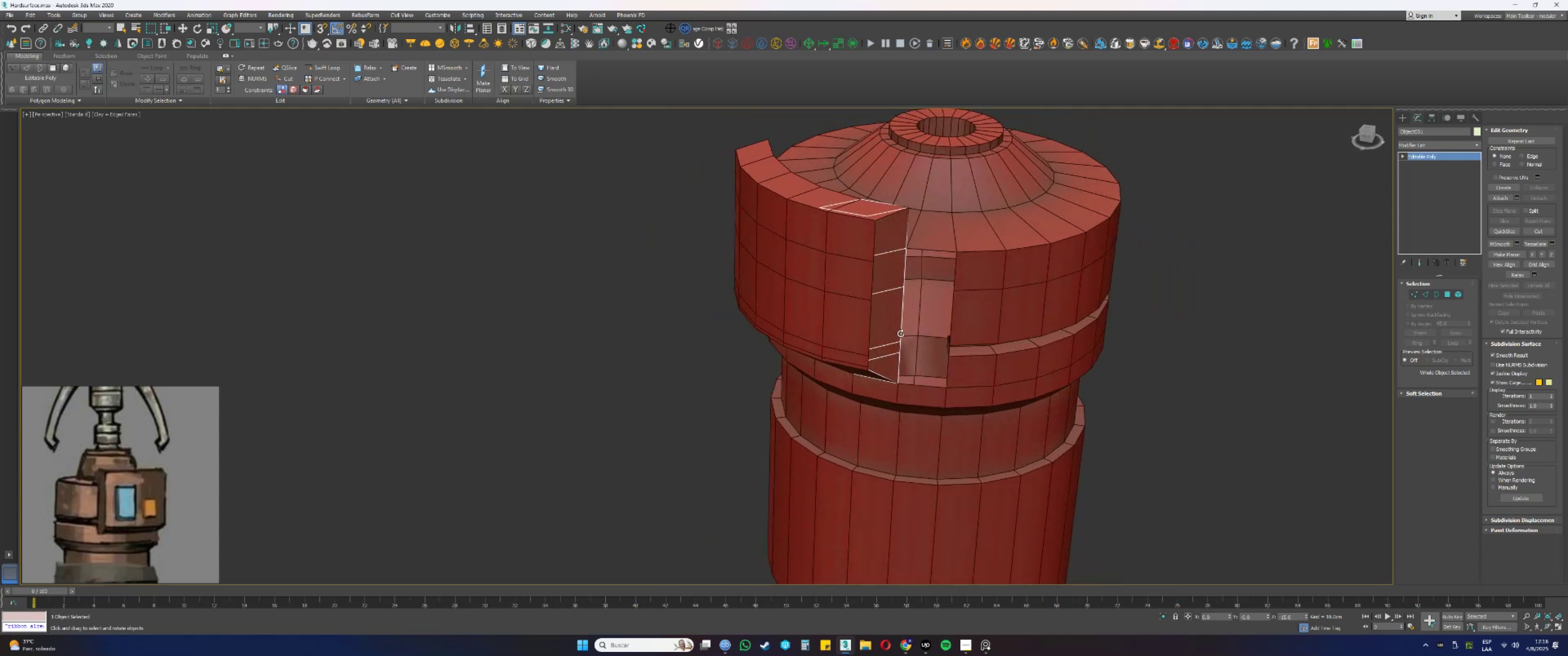 
key(Control+ControlLeft)
 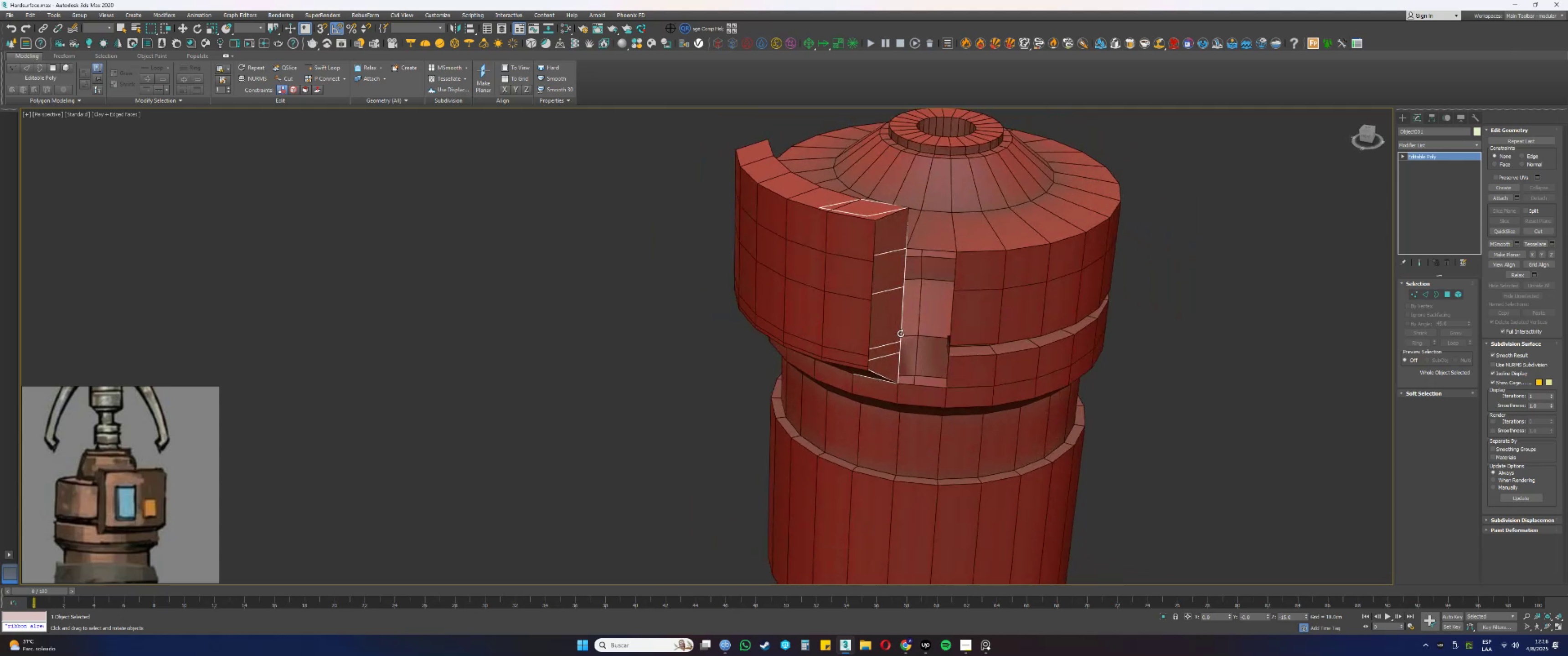 
key(Control+Z)
 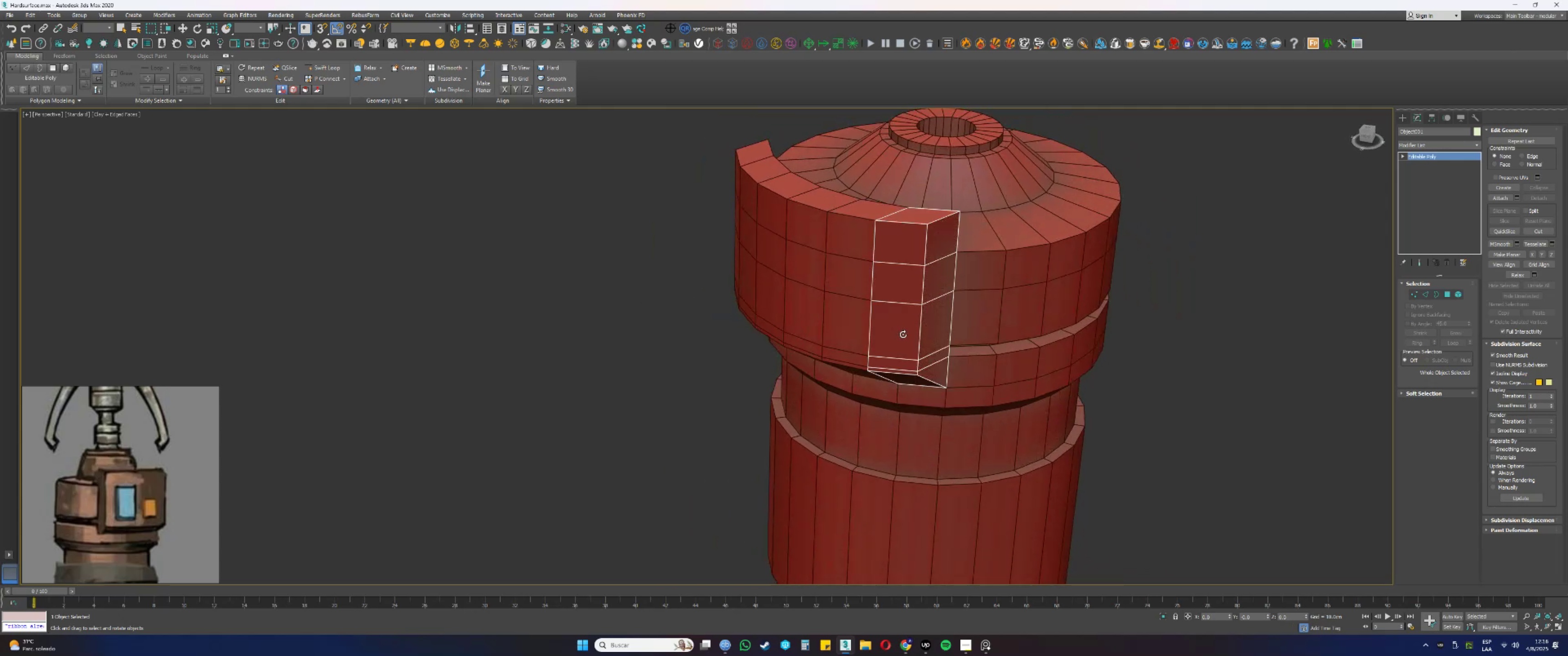 
wait(6.65)
 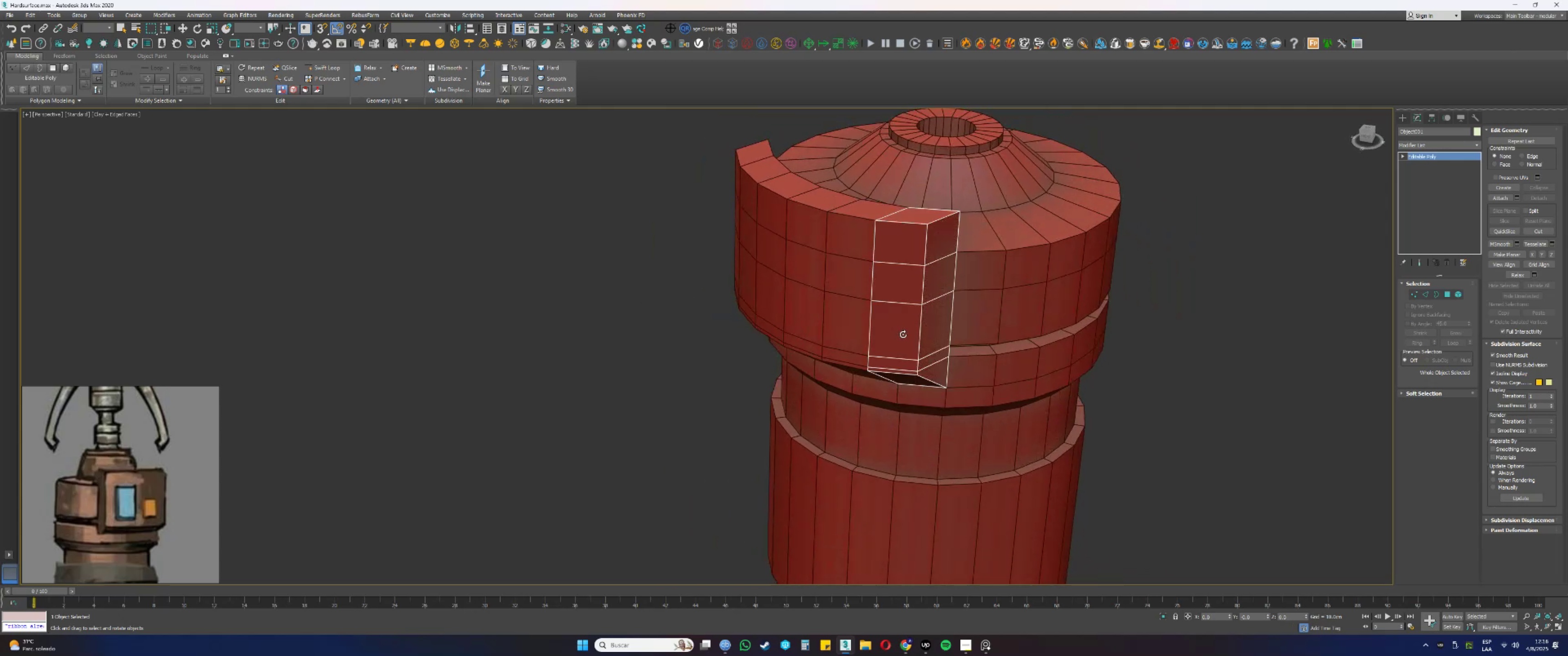 
key(Delete)
 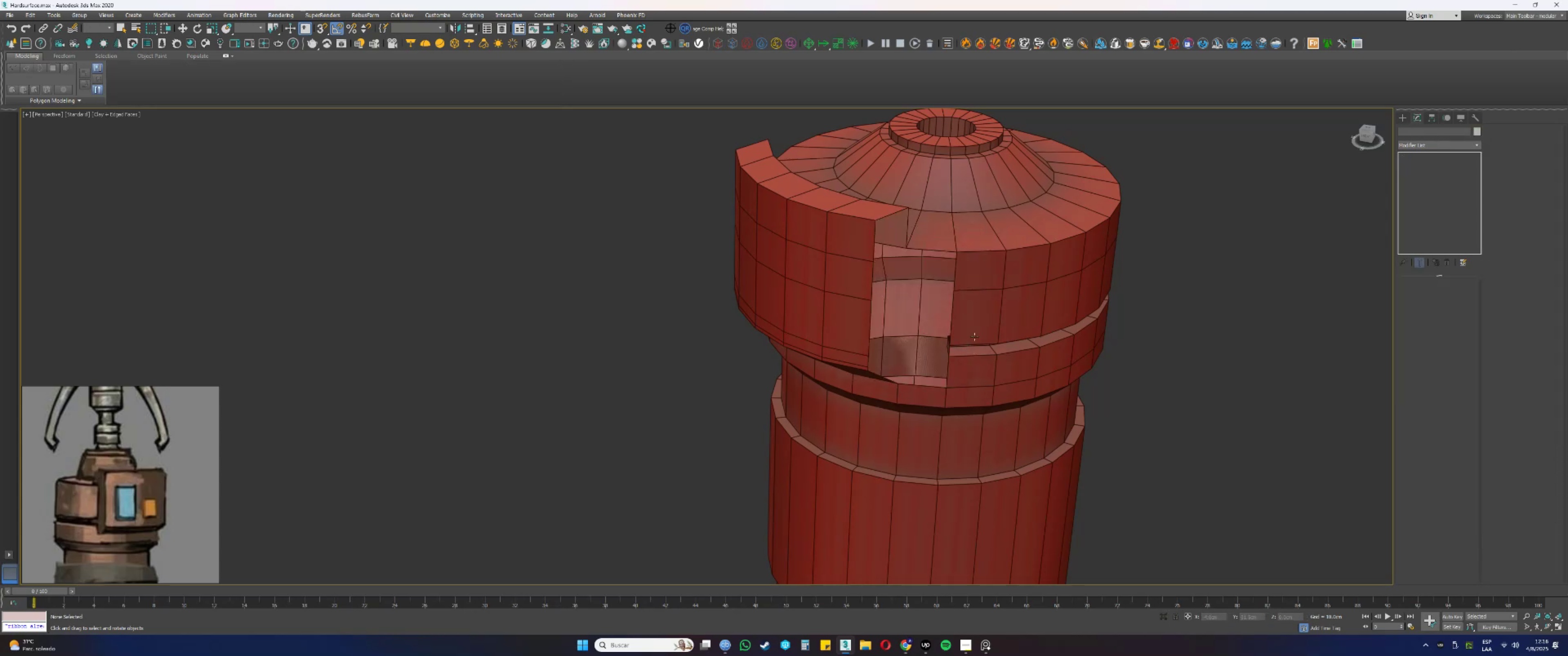 
left_click([975, 308])
 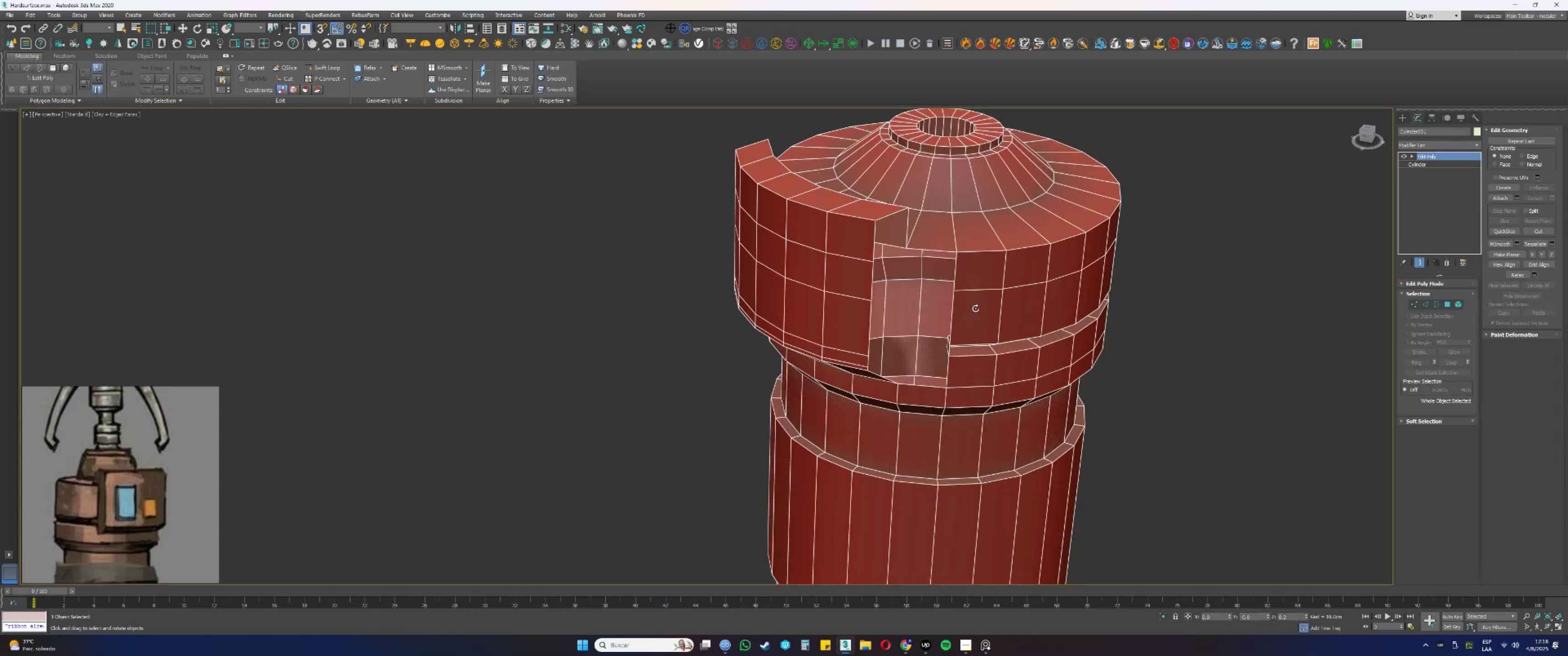 
key(4)
 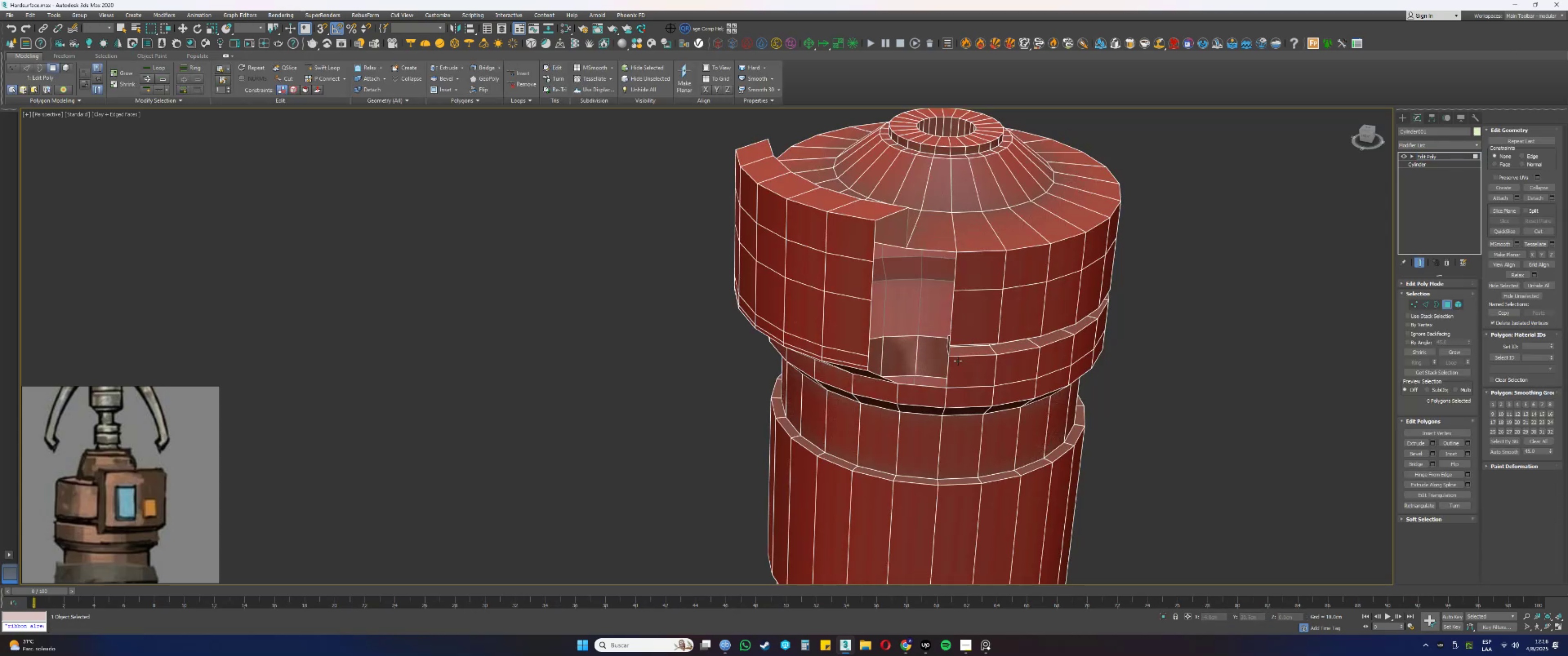 
scroll: coordinate [953, 345], scroll_direction: up, amount: 2.0
 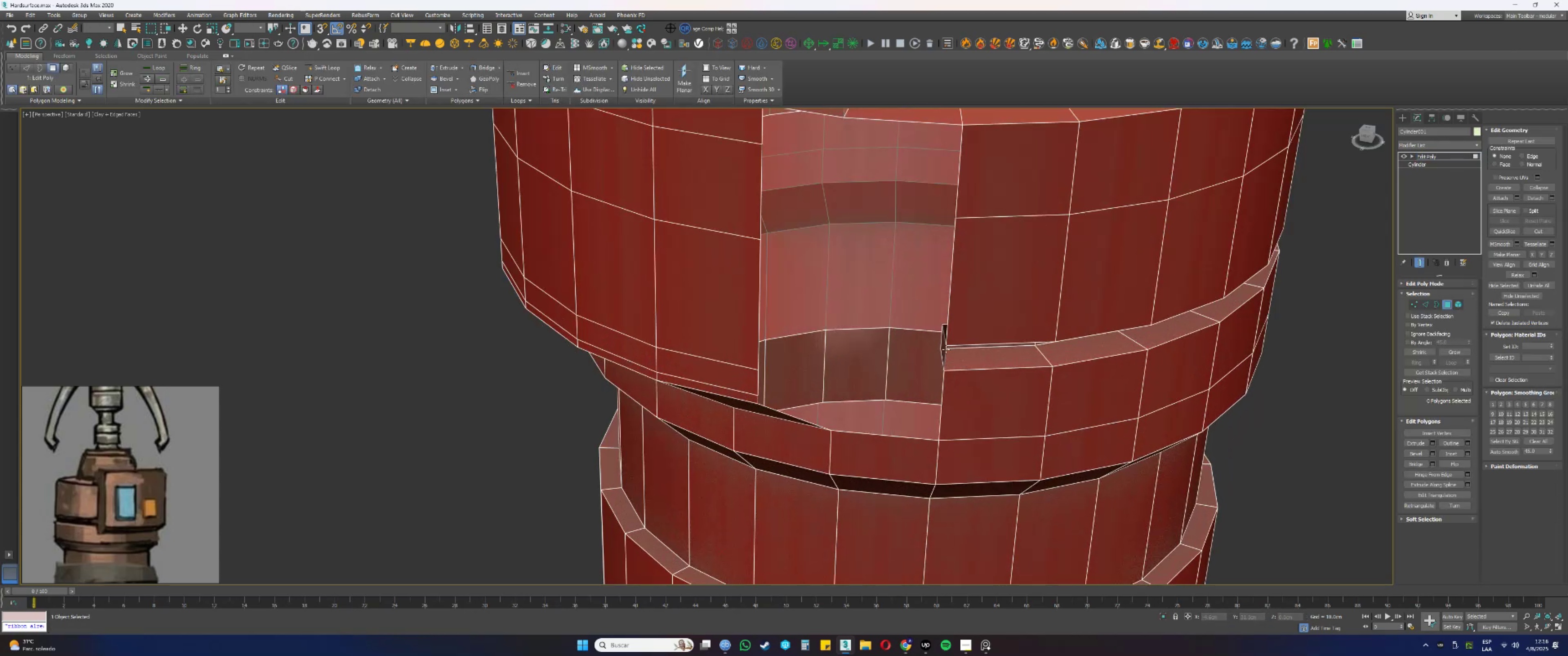 
left_click([944, 350])
 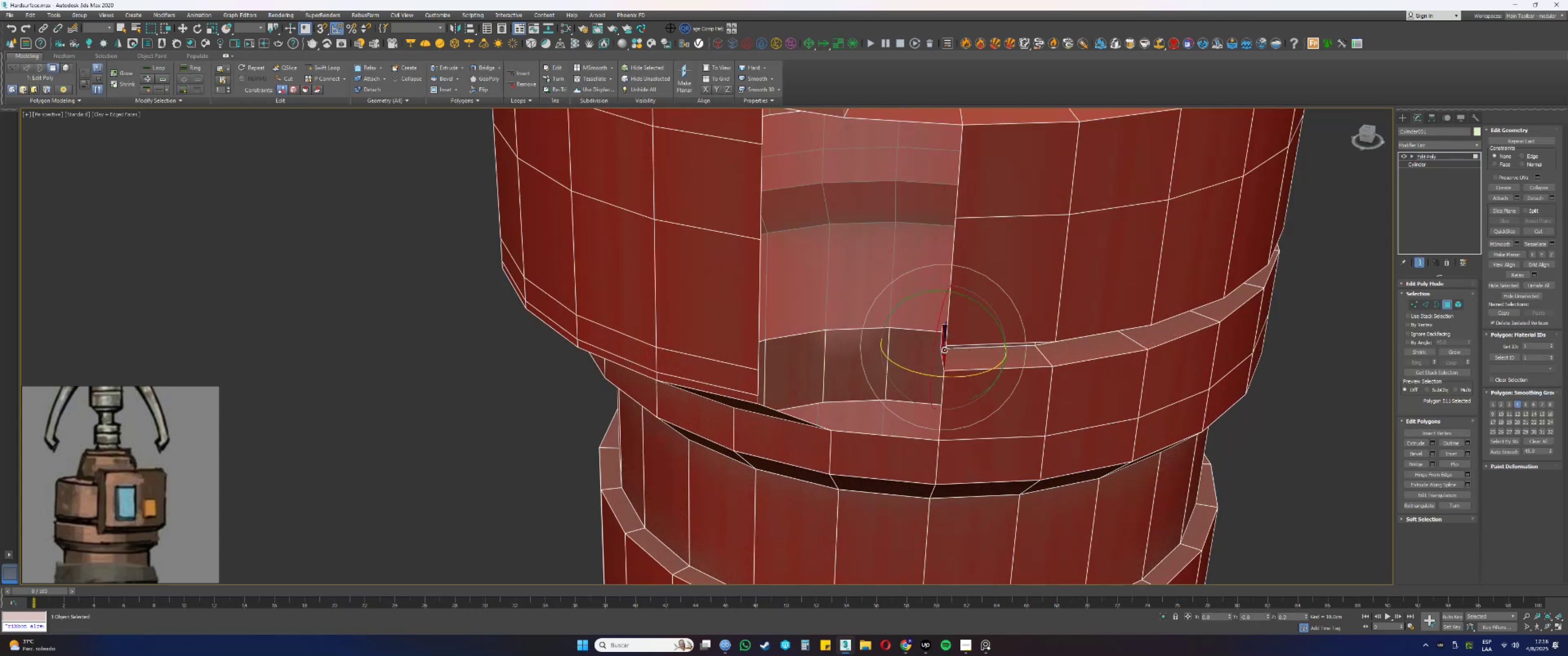 
scroll: coordinate [945, 348], scroll_direction: down, amount: 1.0
 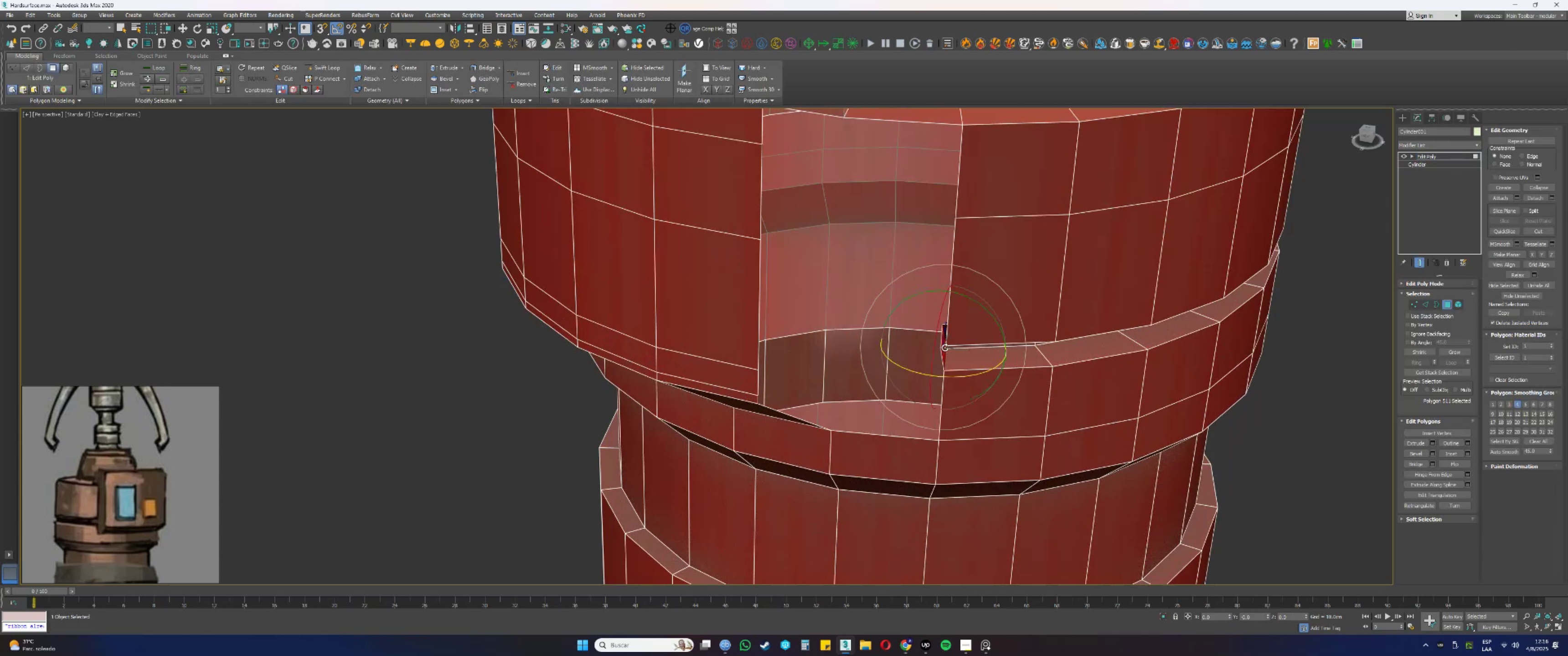 
key(Delete)
 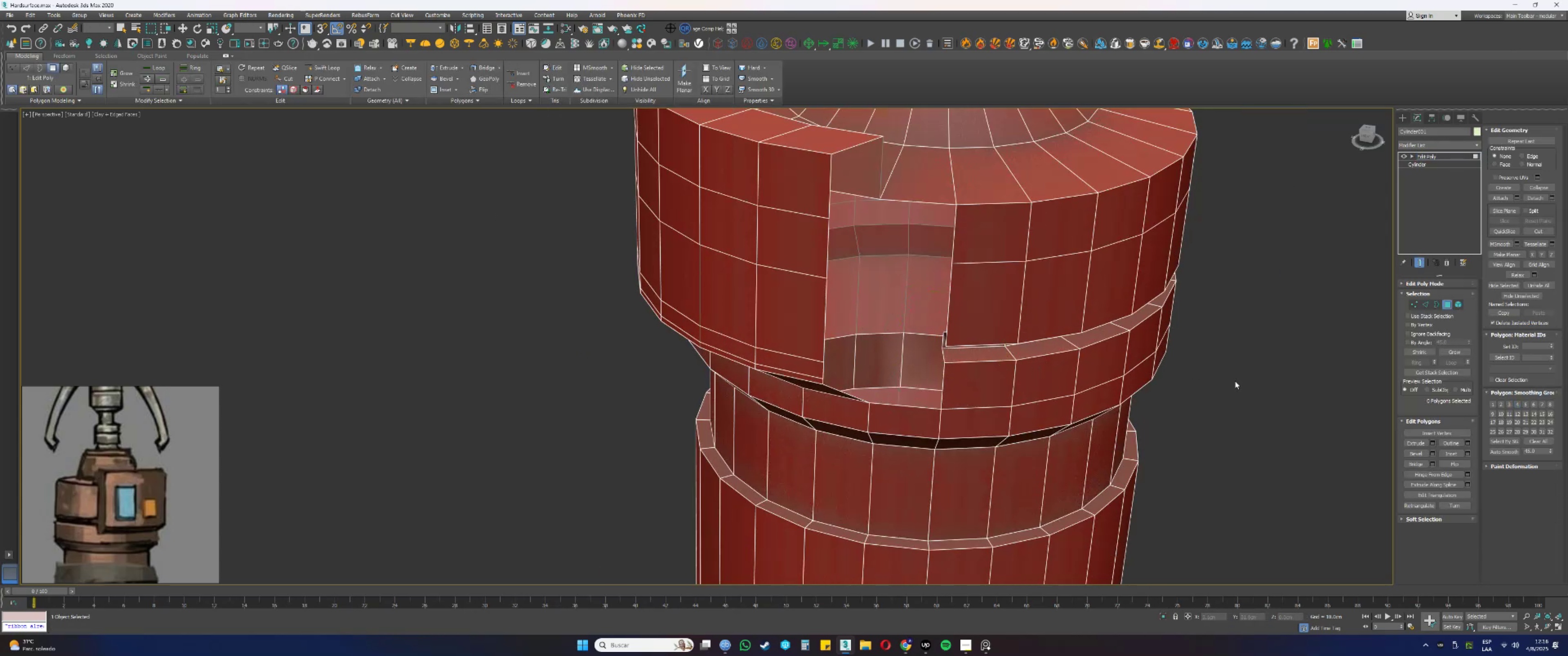 
hold_key(key=ShiftLeft, duration=1.14)
left_click([982, 373])
 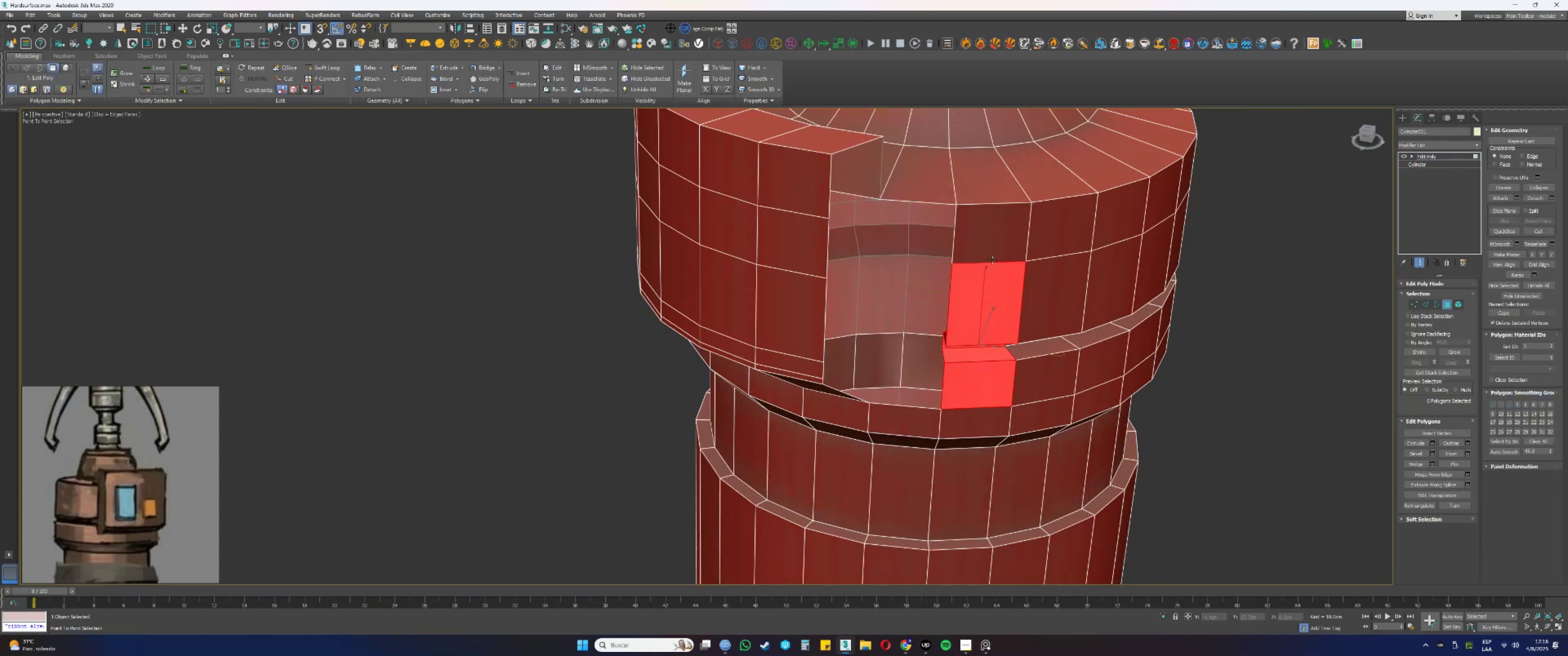 
left_click([994, 245])
 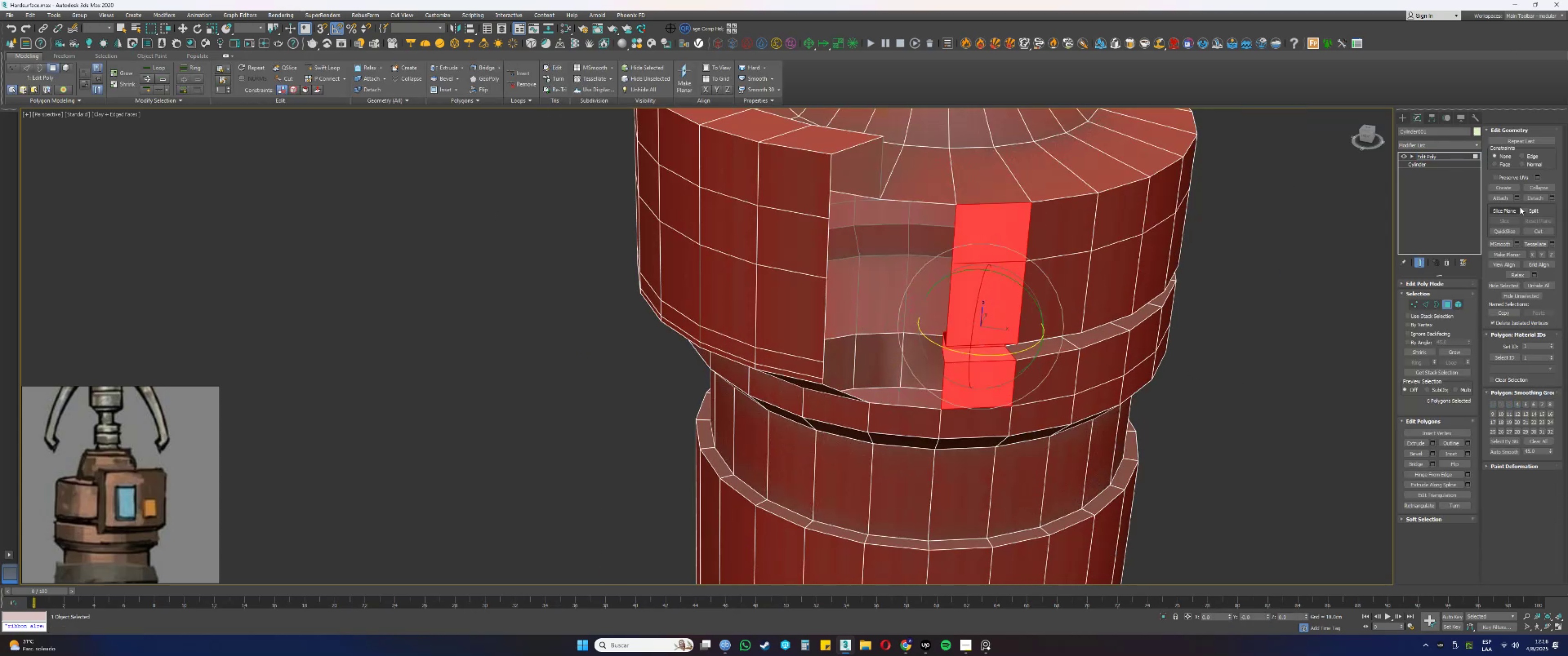 
left_click([1553, 196])
 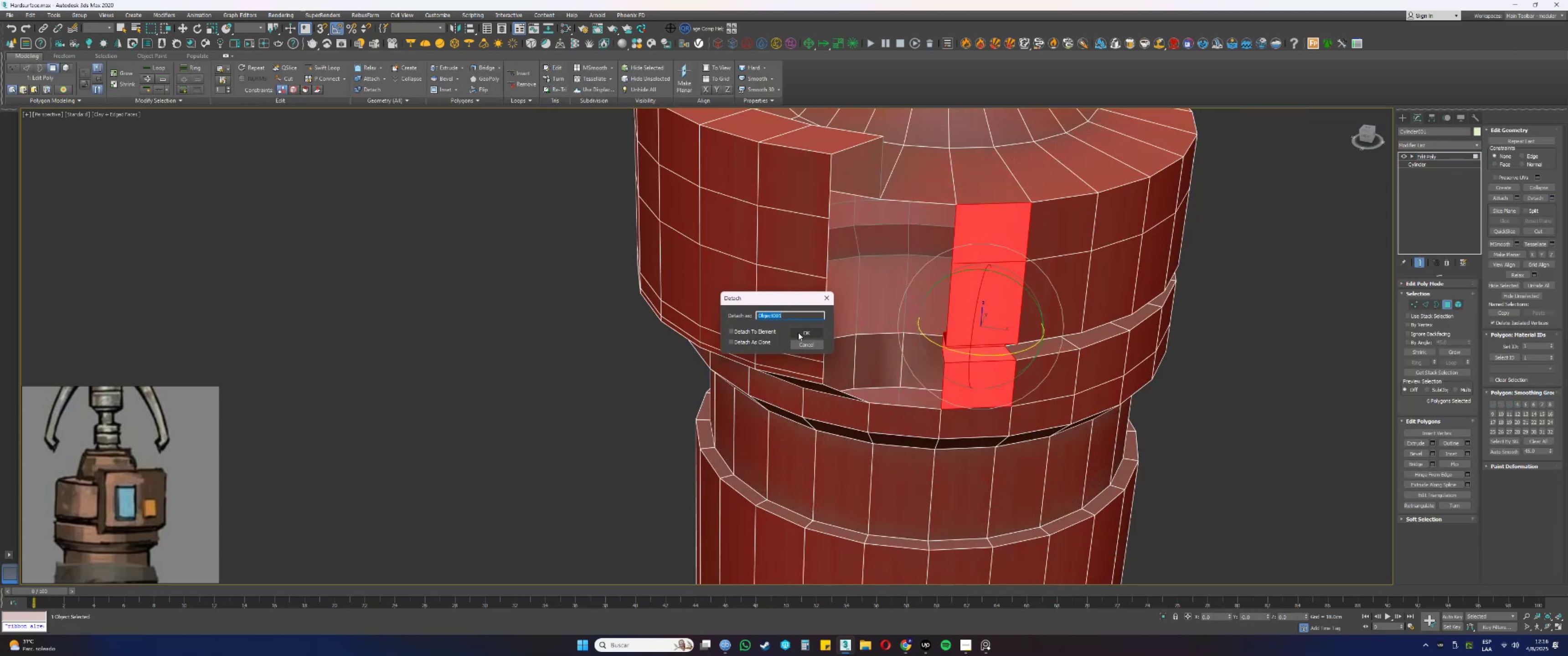 
left_click([808, 330])
 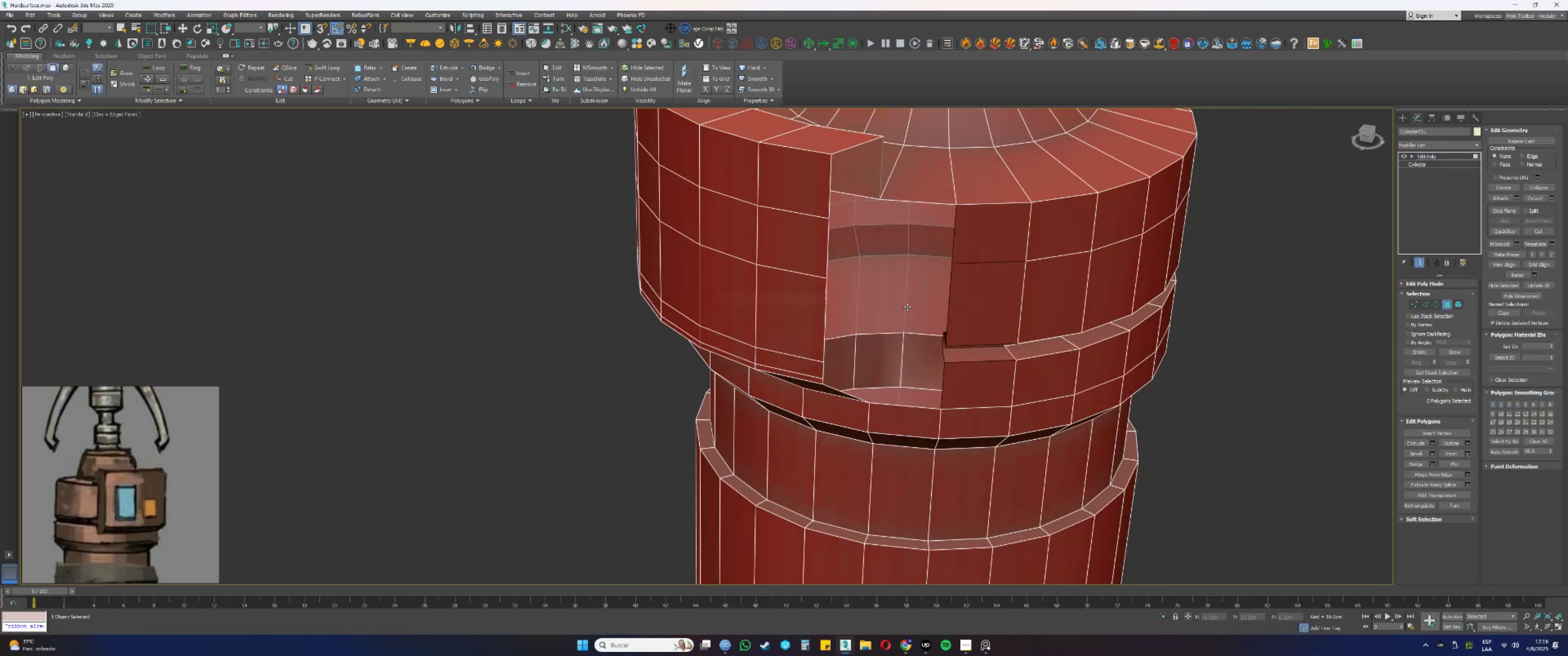 
scroll: coordinate [997, 275], scroll_direction: down, amount: 3.0
 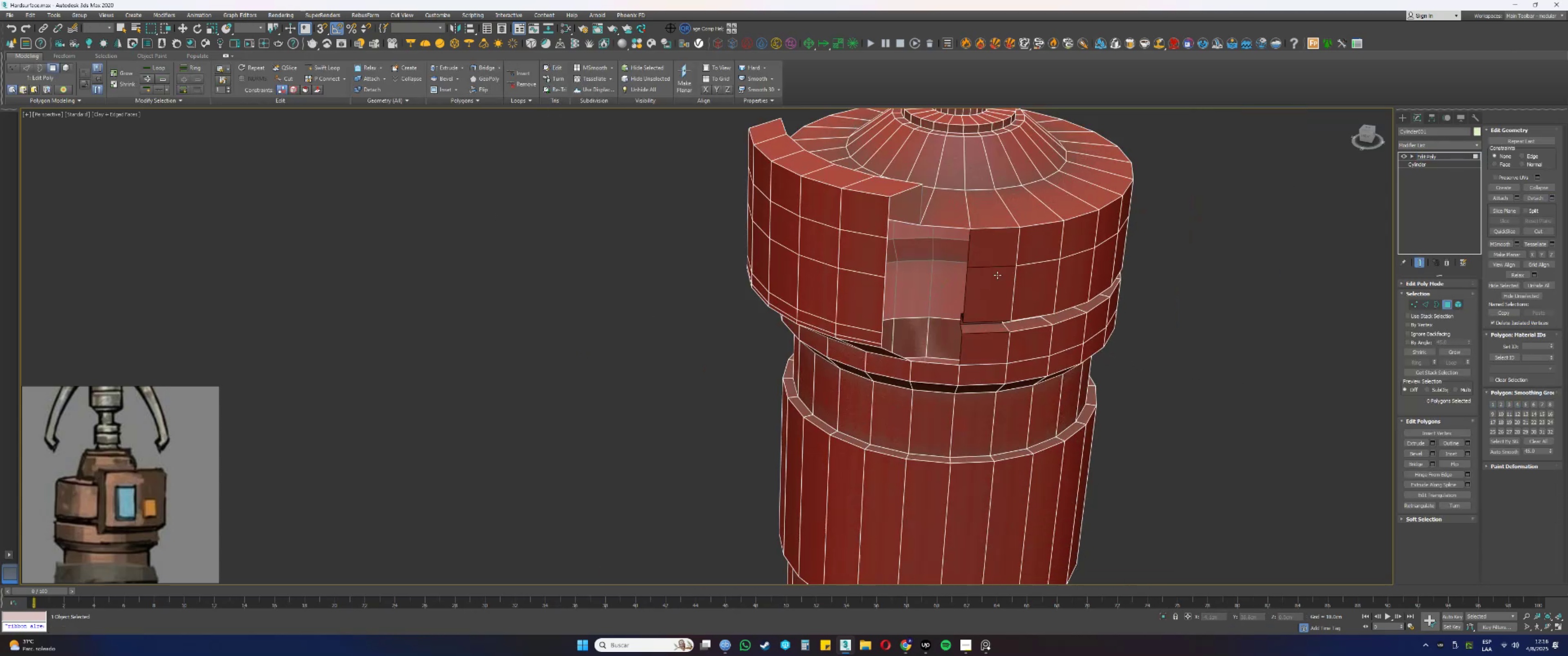 
key(4)
 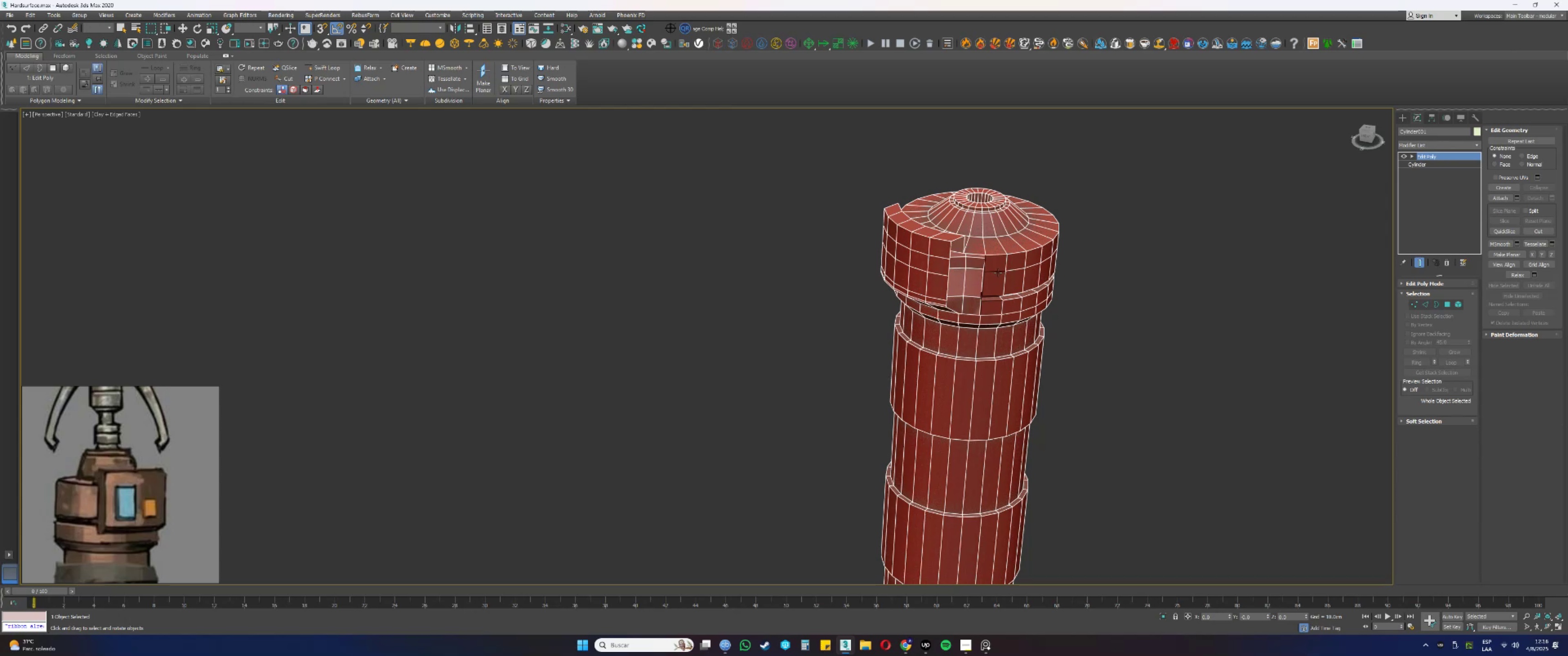 
left_click([998, 272])
 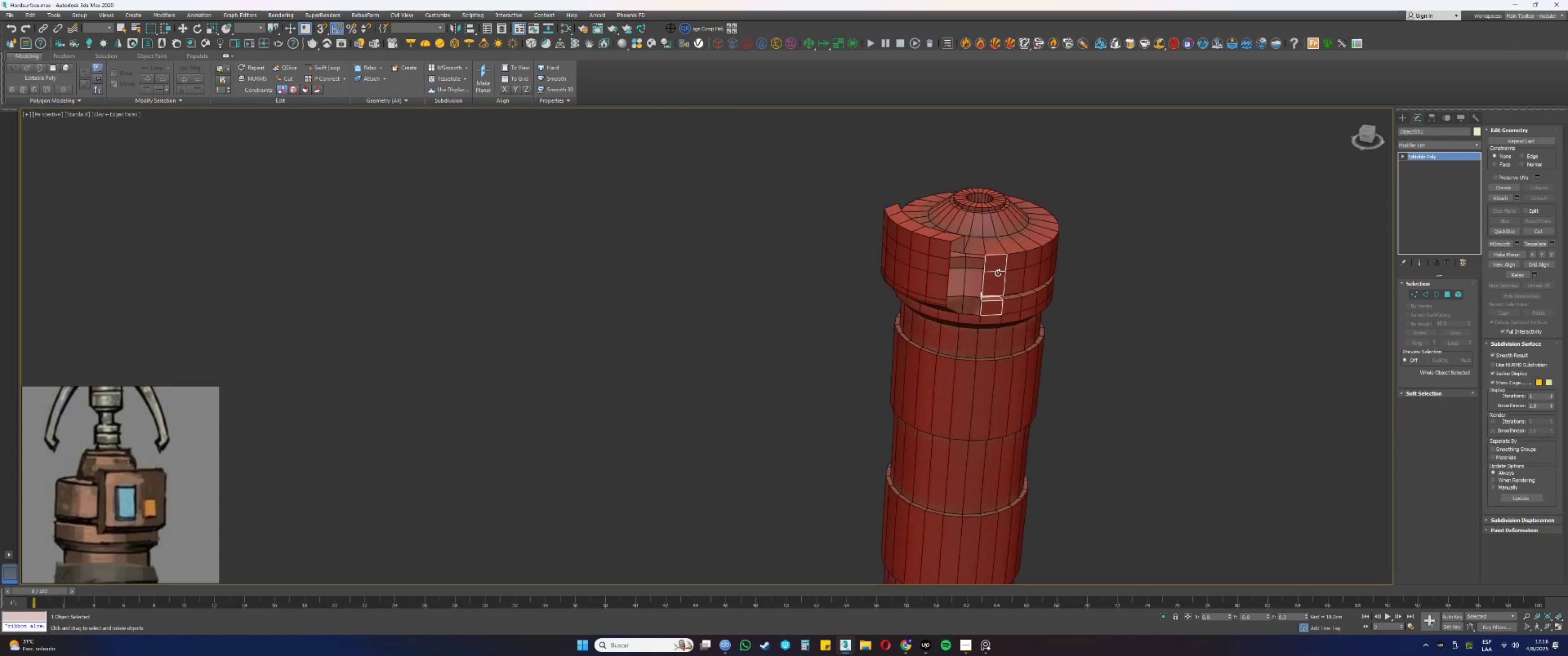 
scroll: coordinate [977, 336], scroll_direction: none, amount: 0.0
 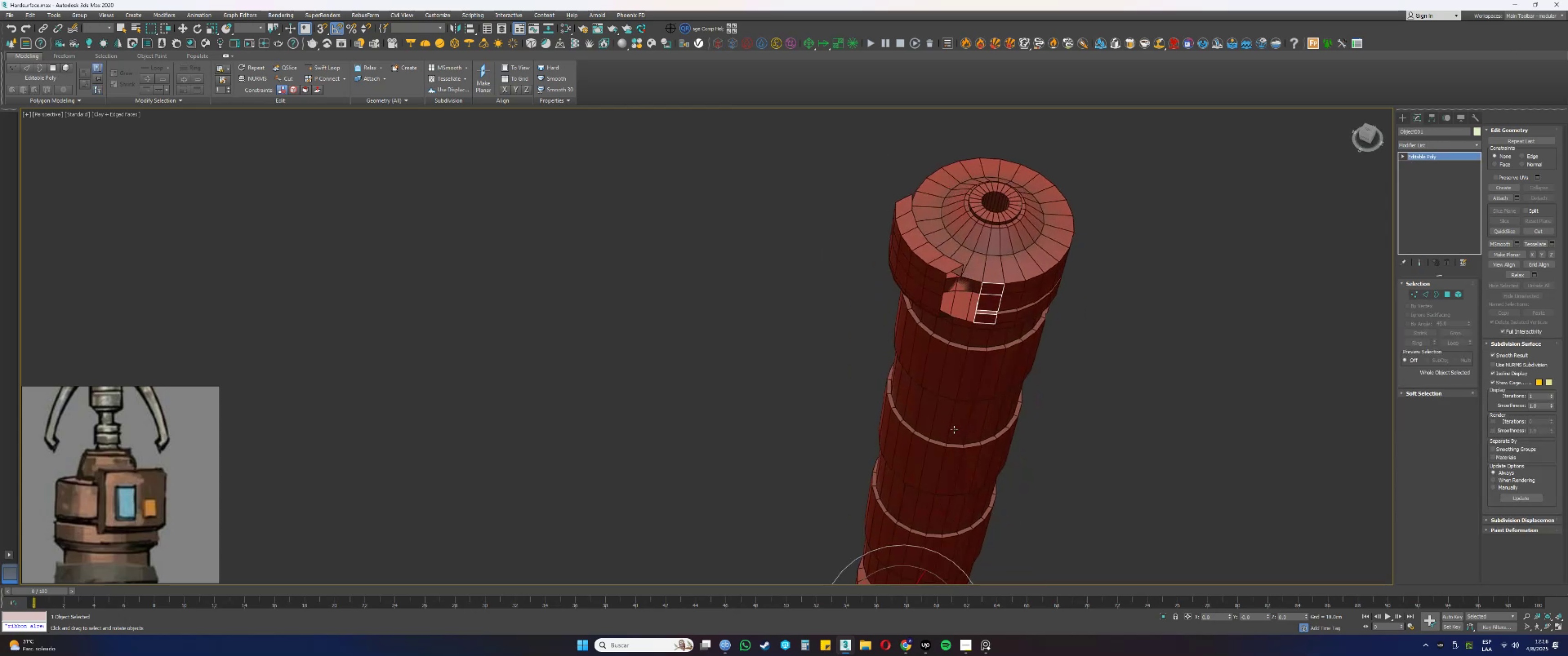 
type(ewe)
 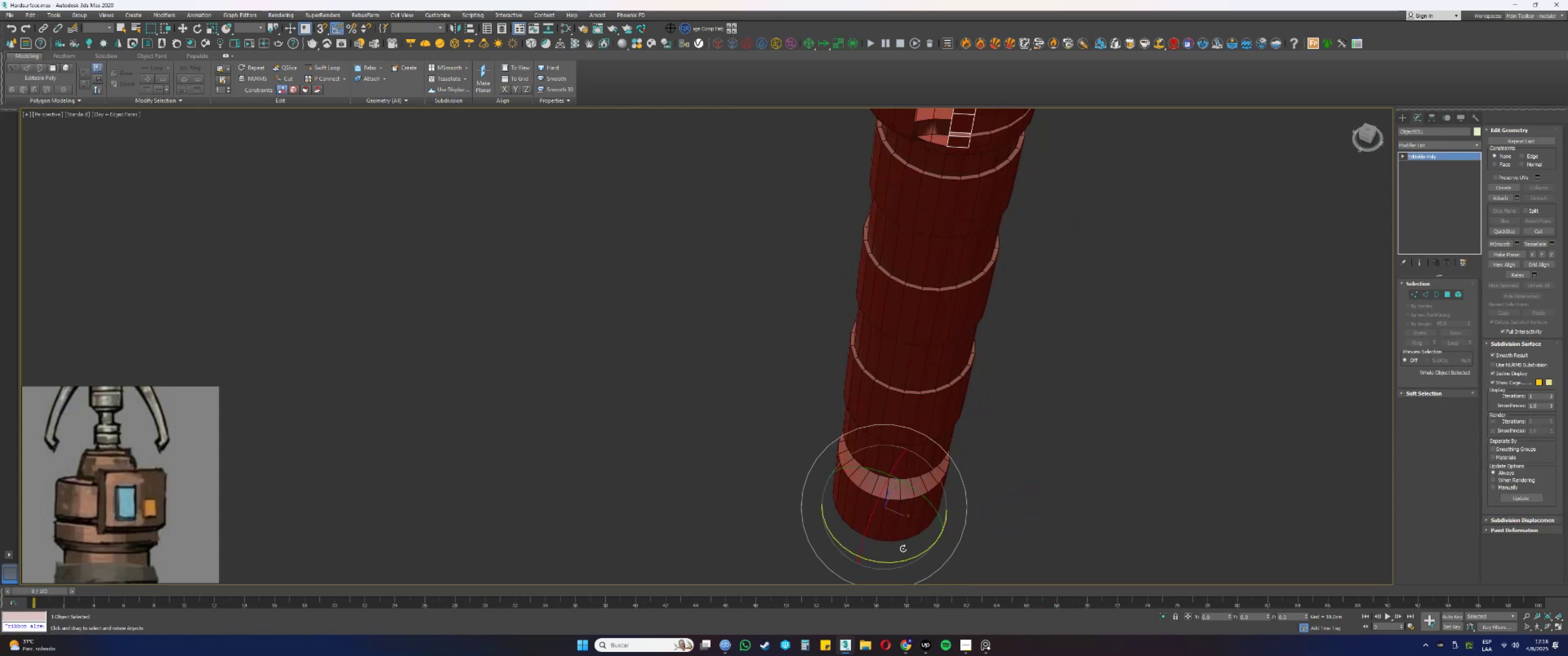 
hold_key(key=AltLeft, duration=0.31)
 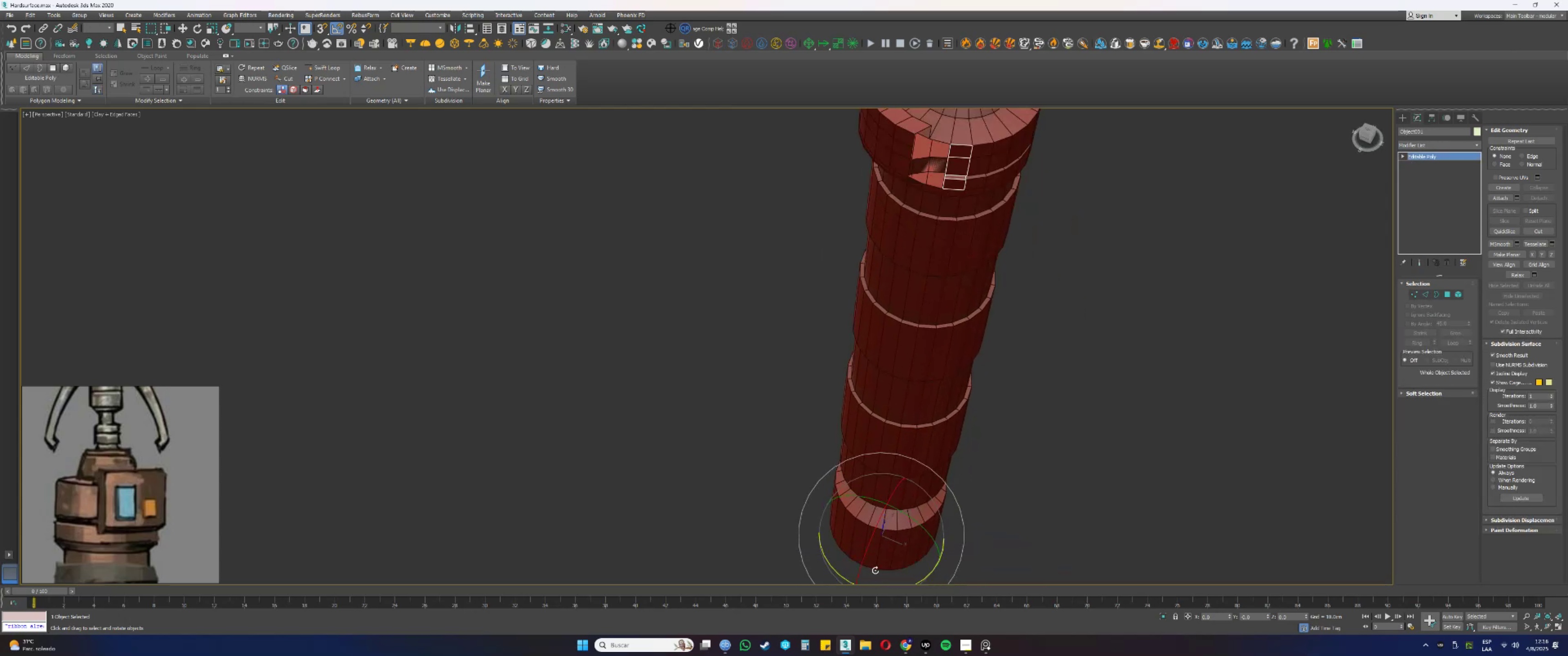 
scroll: coordinate [914, 528], scroll_direction: up, amount: 1.0
 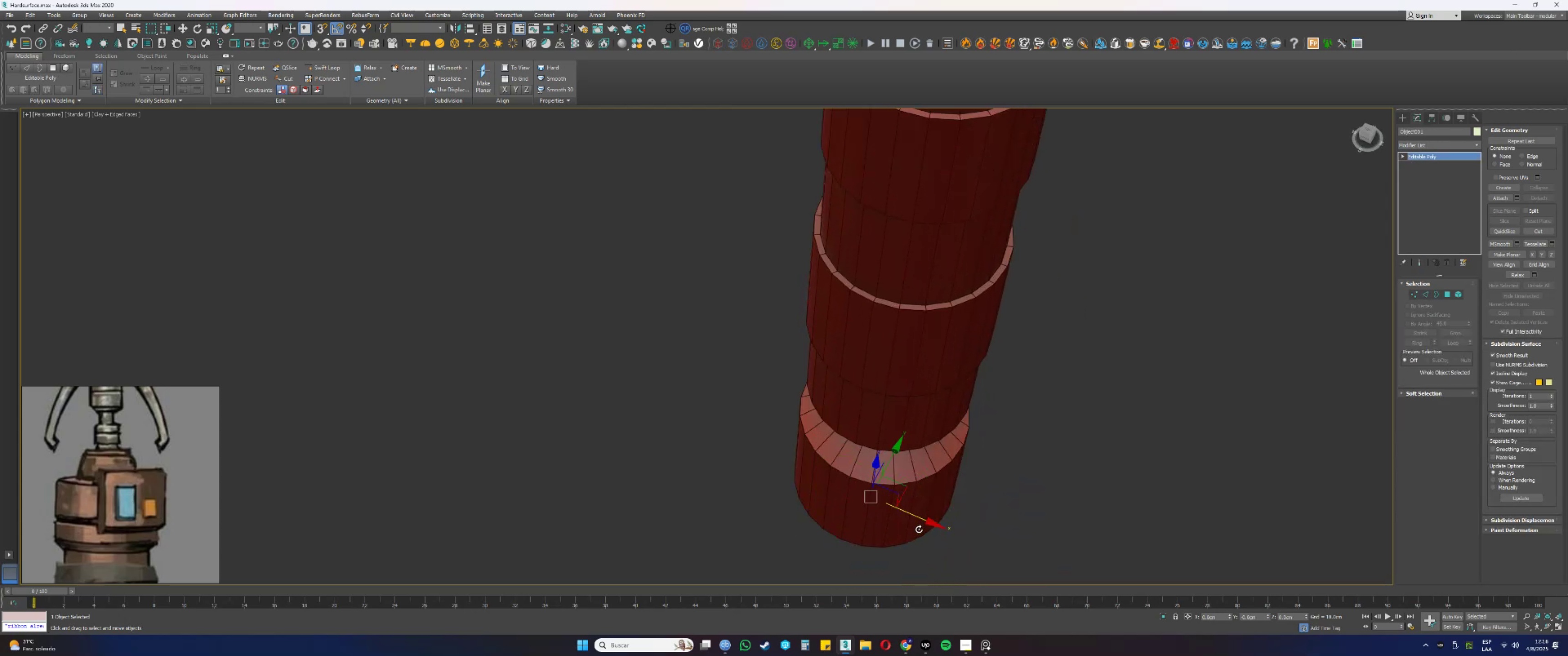 
scroll: coordinate [912, 529], scroll_direction: down, amount: 1.0
 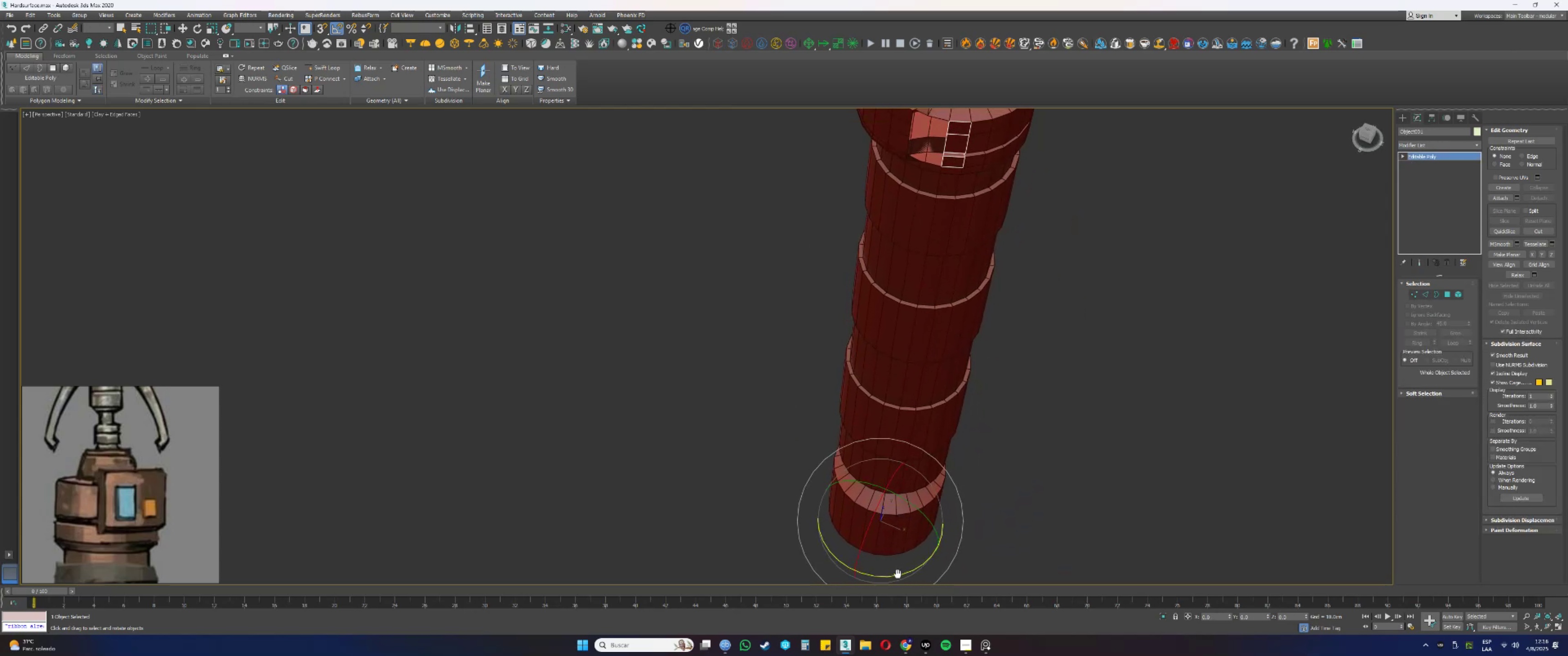 
left_click_drag(start_coordinate=[898, 573], to_coordinate=[897, 570])
 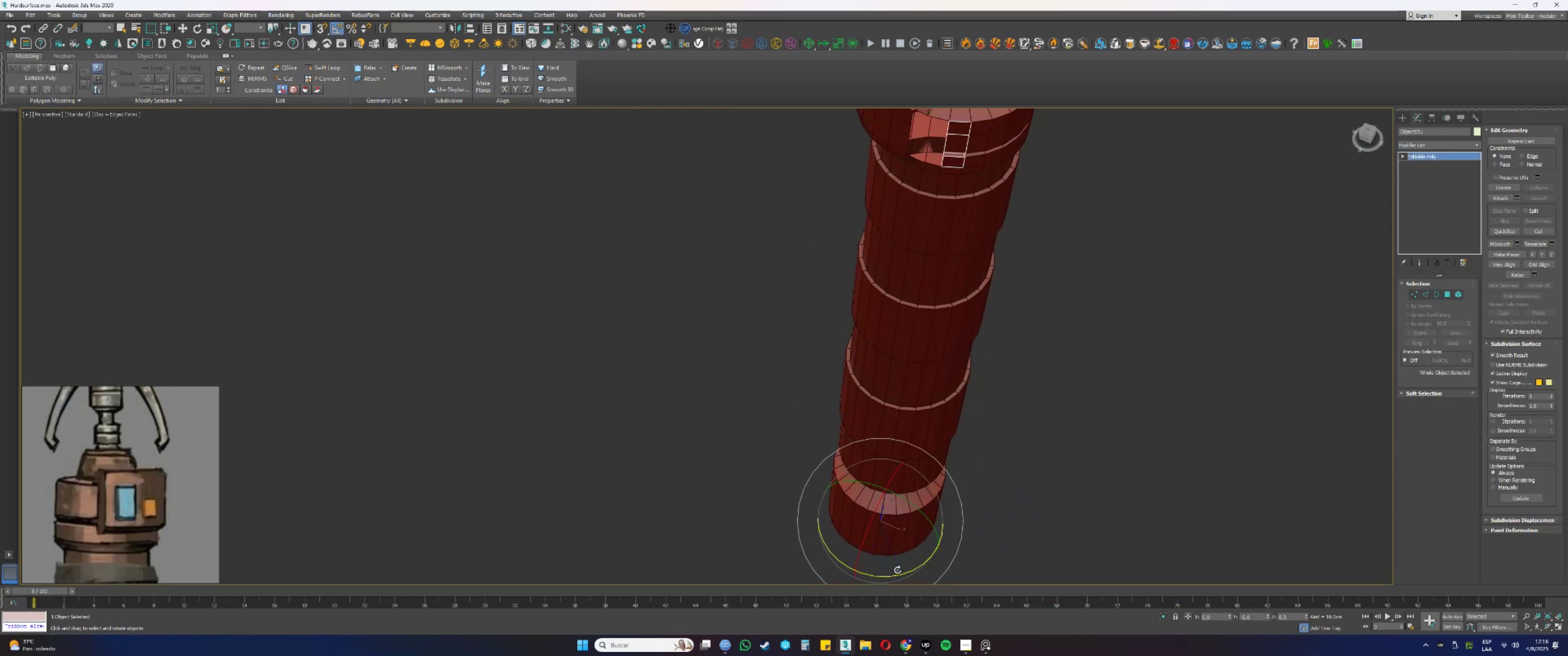 
key(Control+ControlLeft)
 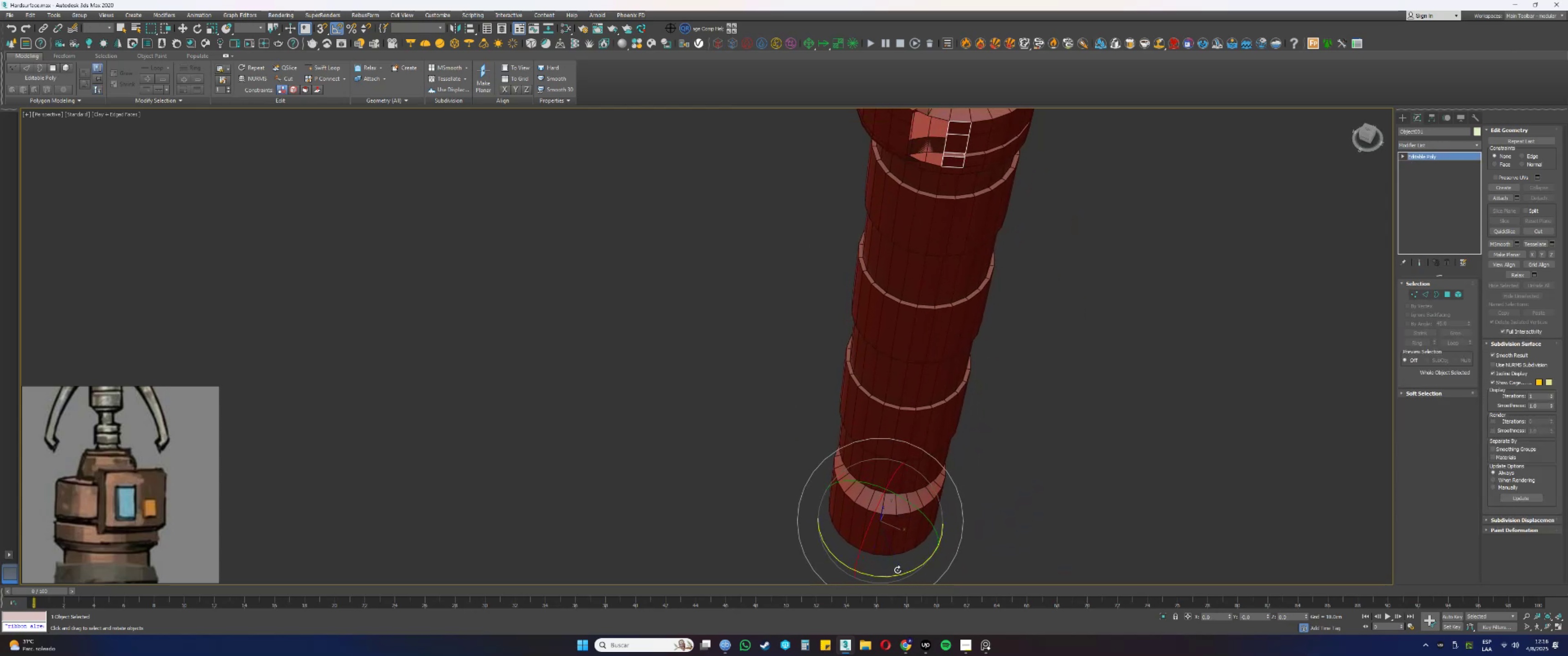 
key(Control+Z)
 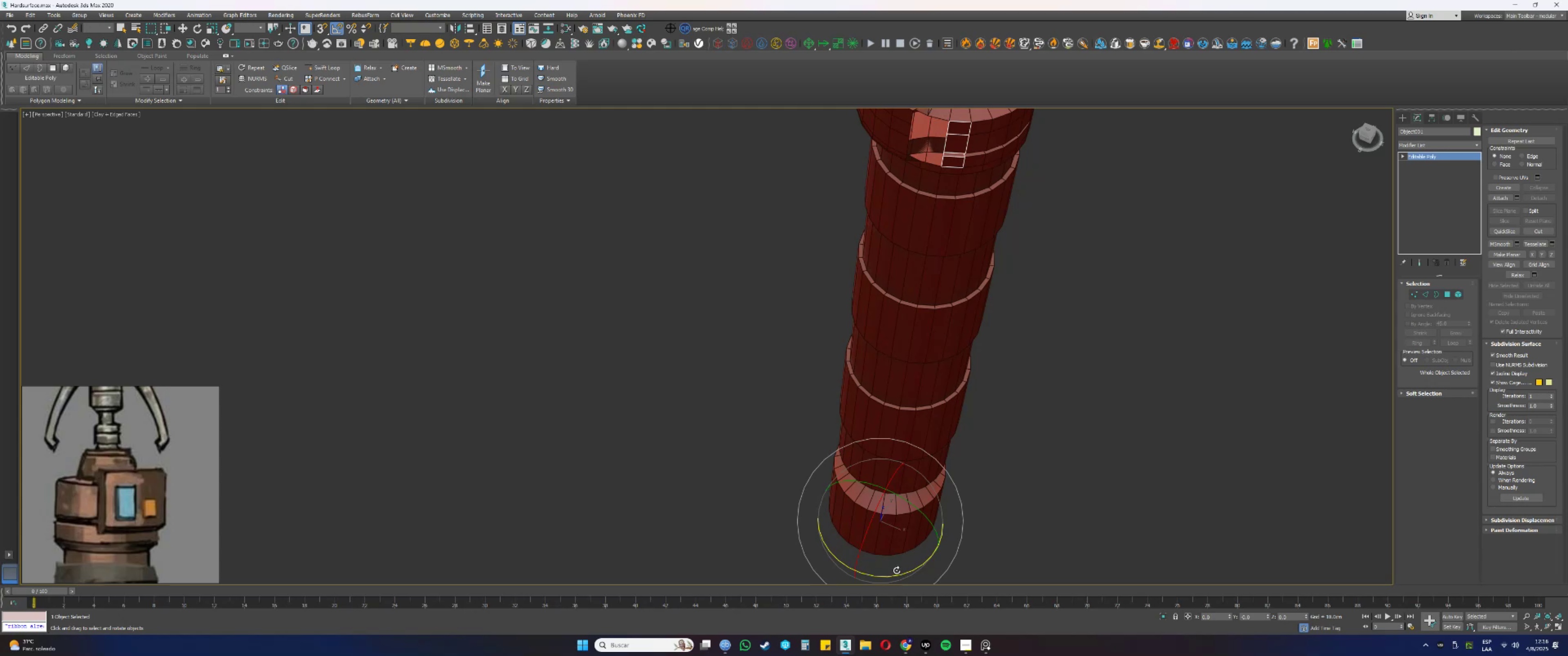 
hold_key(key=ShiftLeft, duration=0.43)
left_click_drag(start_coordinate=[898, 576], to_coordinate=[891, 575])
 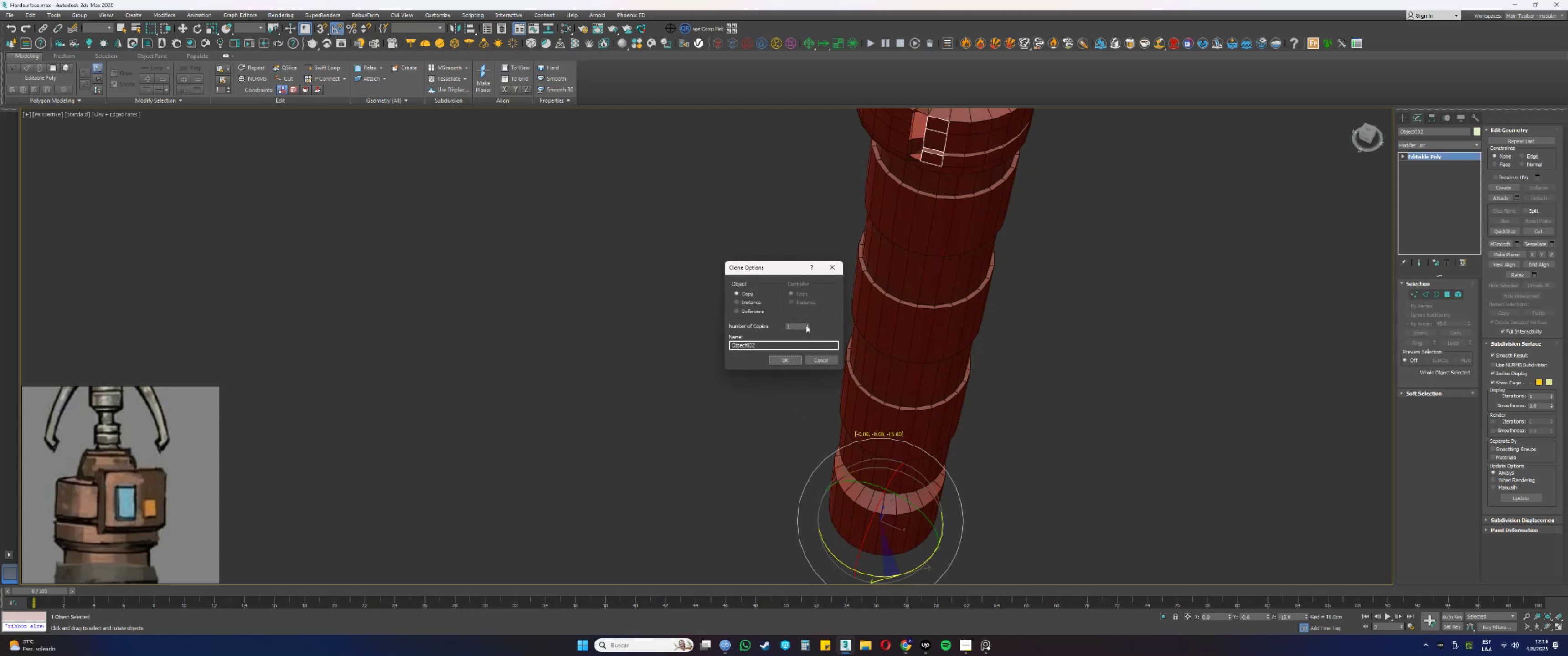 
double_click([790, 361])
 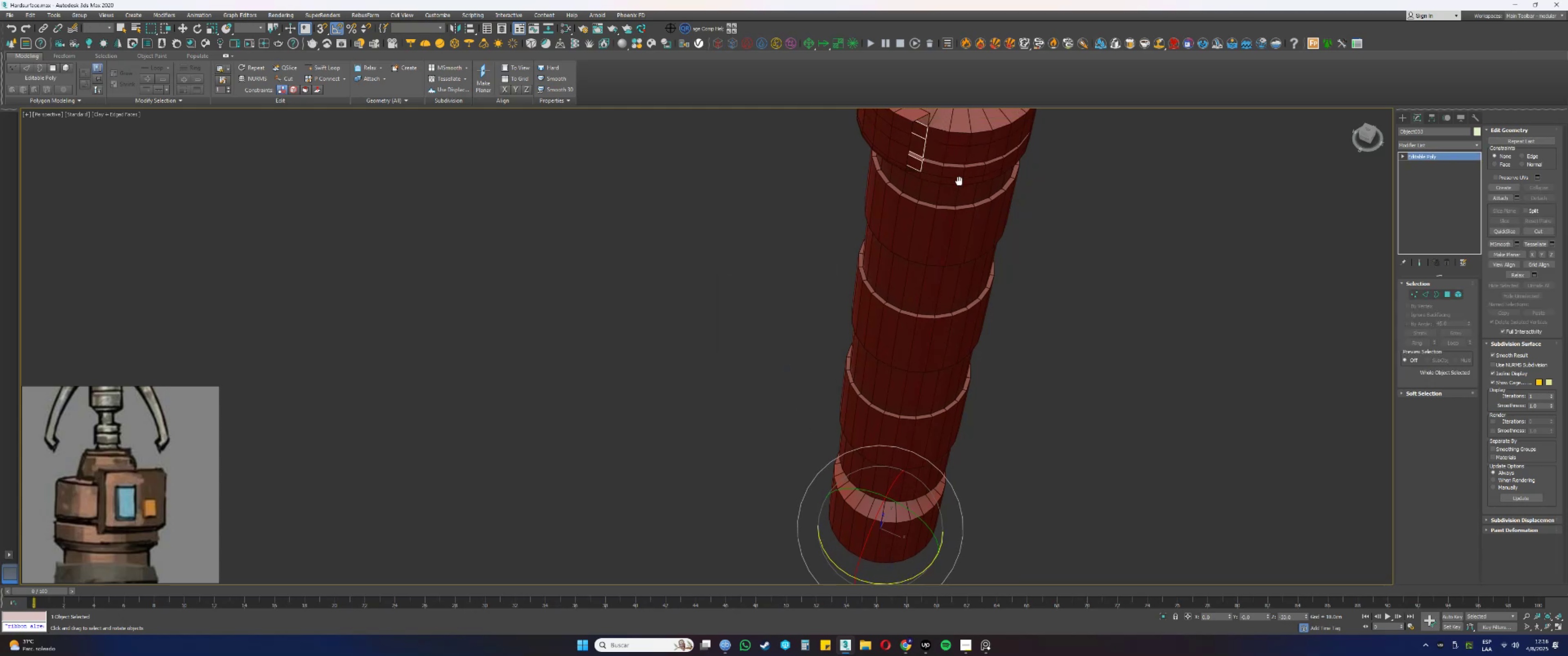 
key(Alt+AltLeft)
 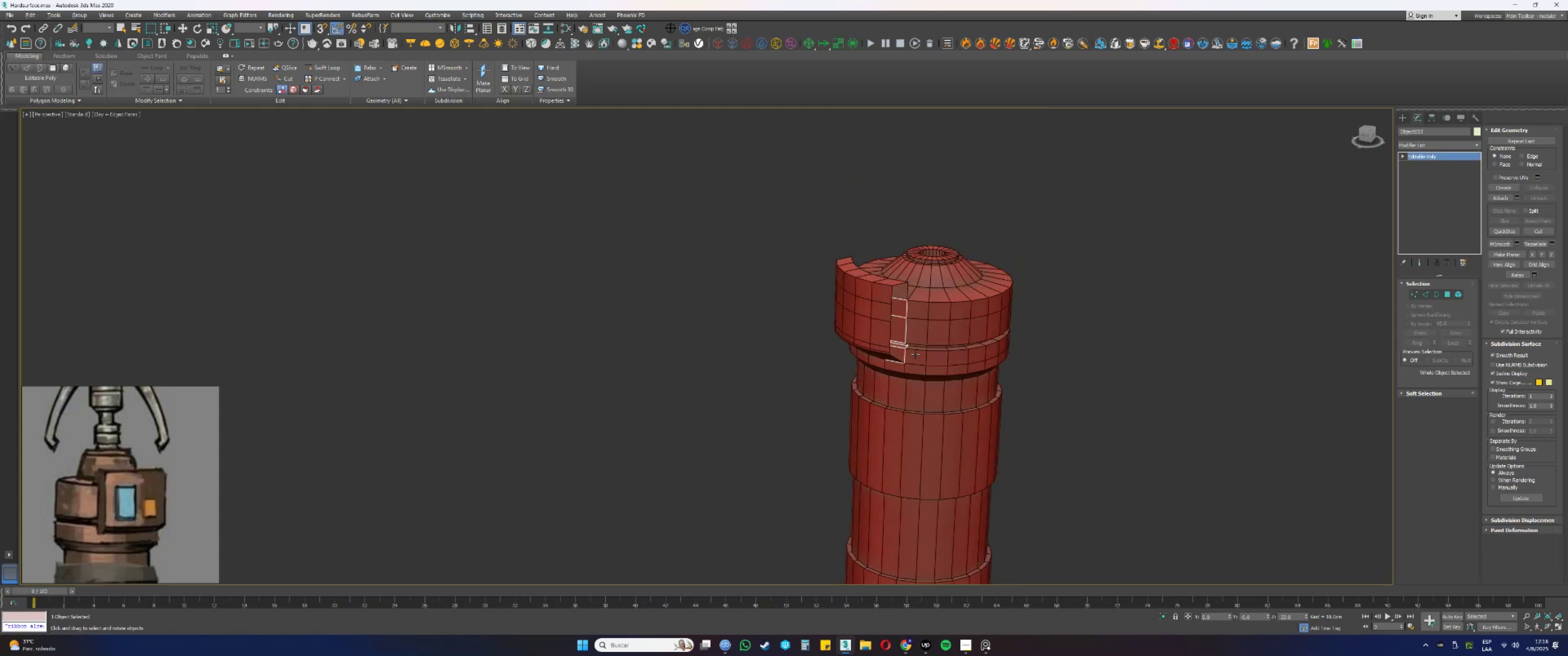 
type(ss)
 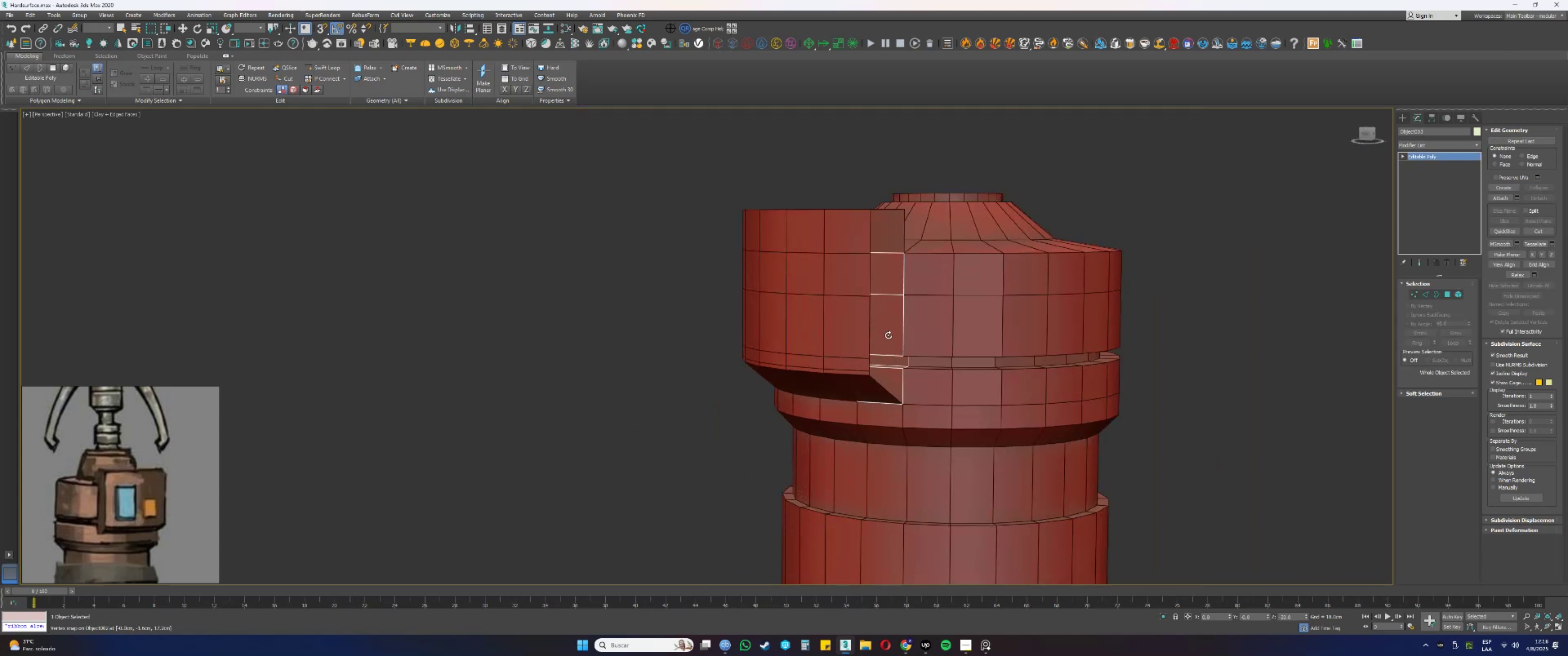 
scroll: coordinate [909, 336], scroll_direction: up, amount: 4.0
 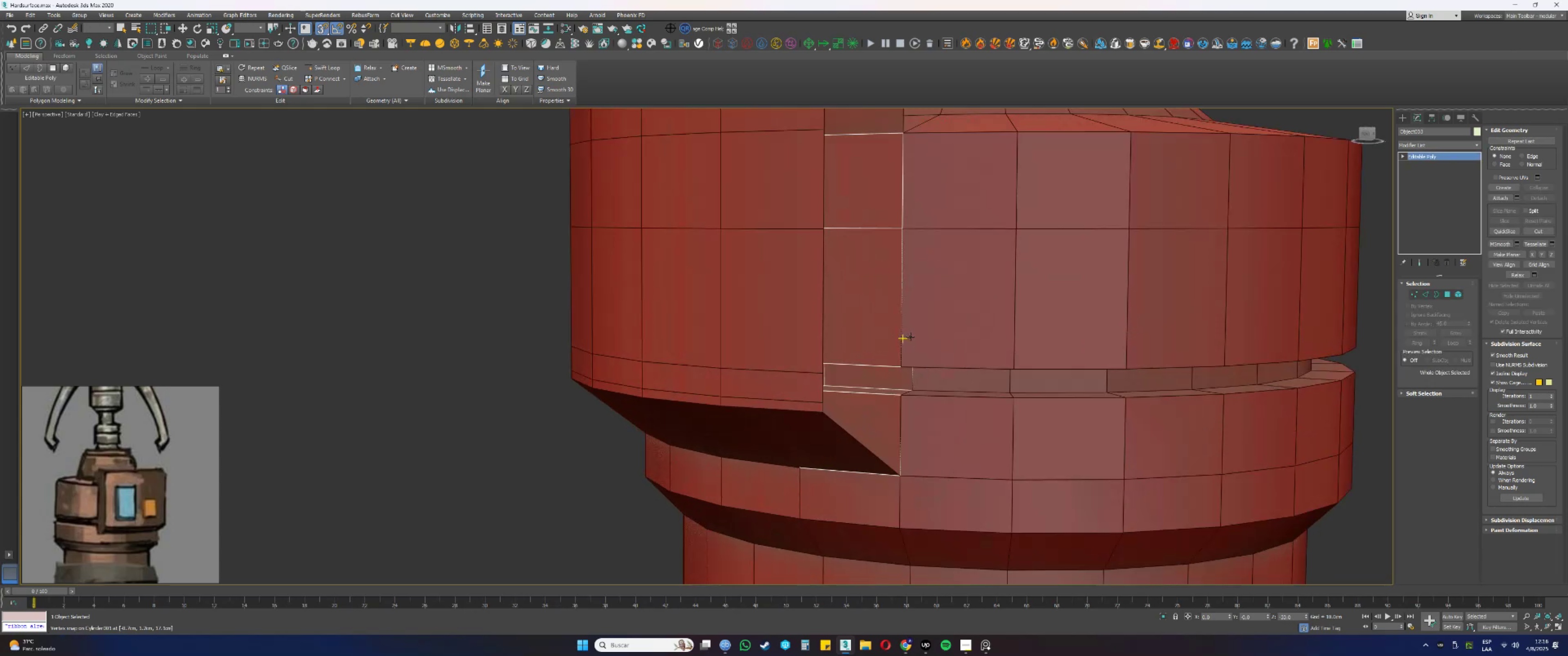 
scroll: coordinate [905, 347], scroll_direction: down, amount: 2.0
 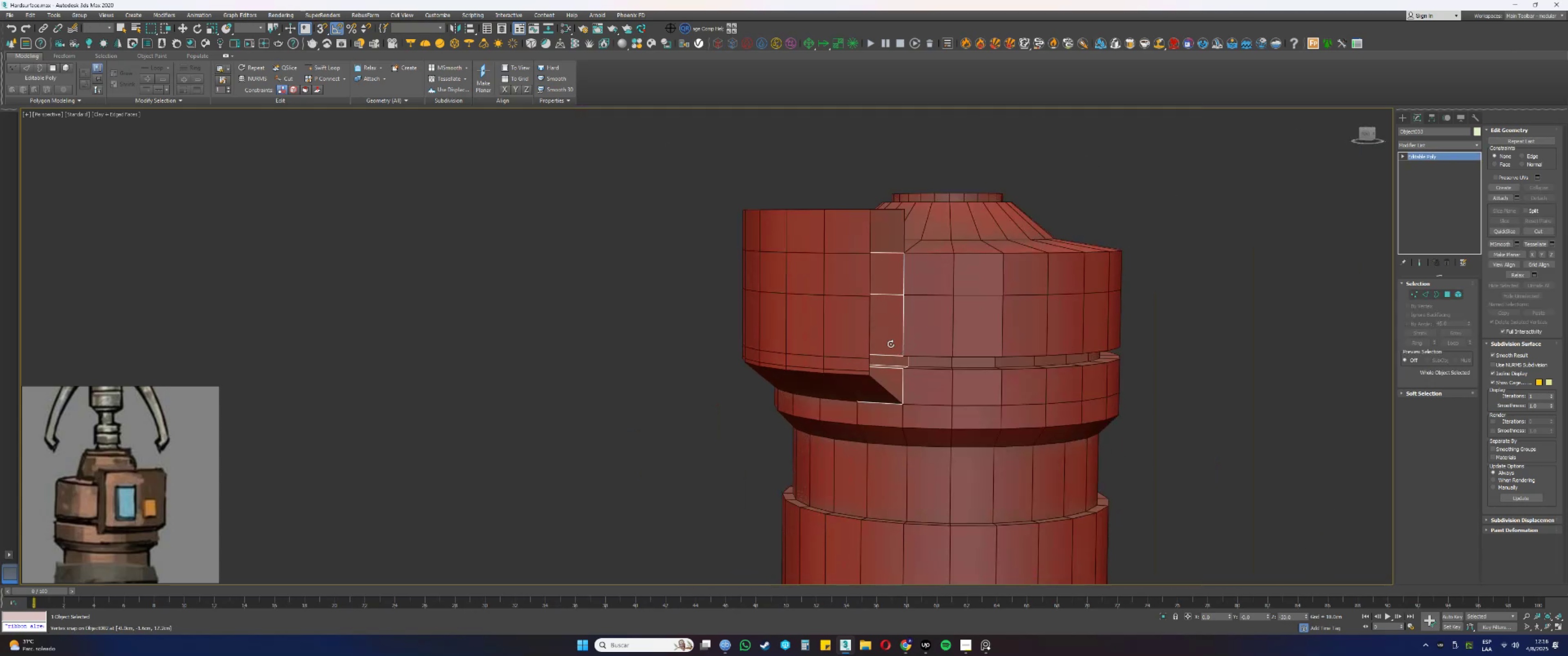 
key(Alt+AltLeft)
 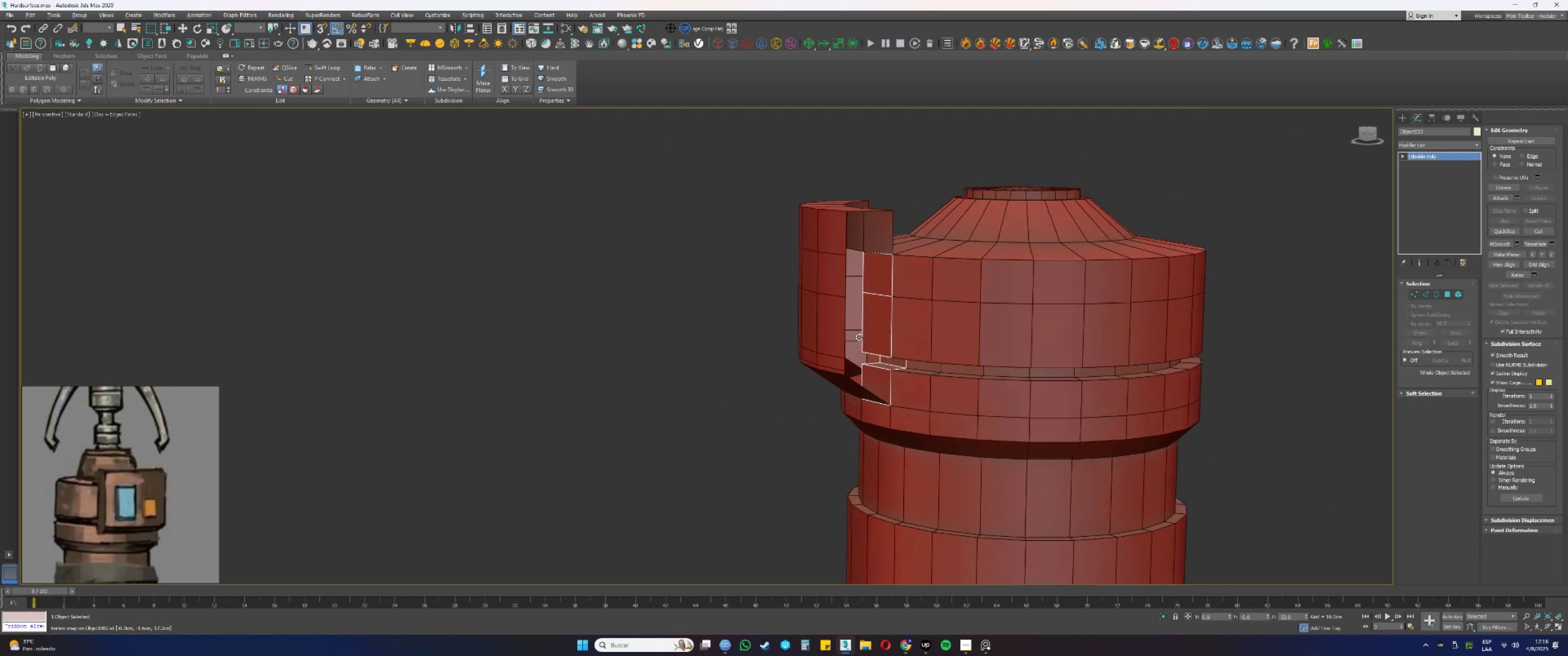 
key(Alt+AltLeft)
 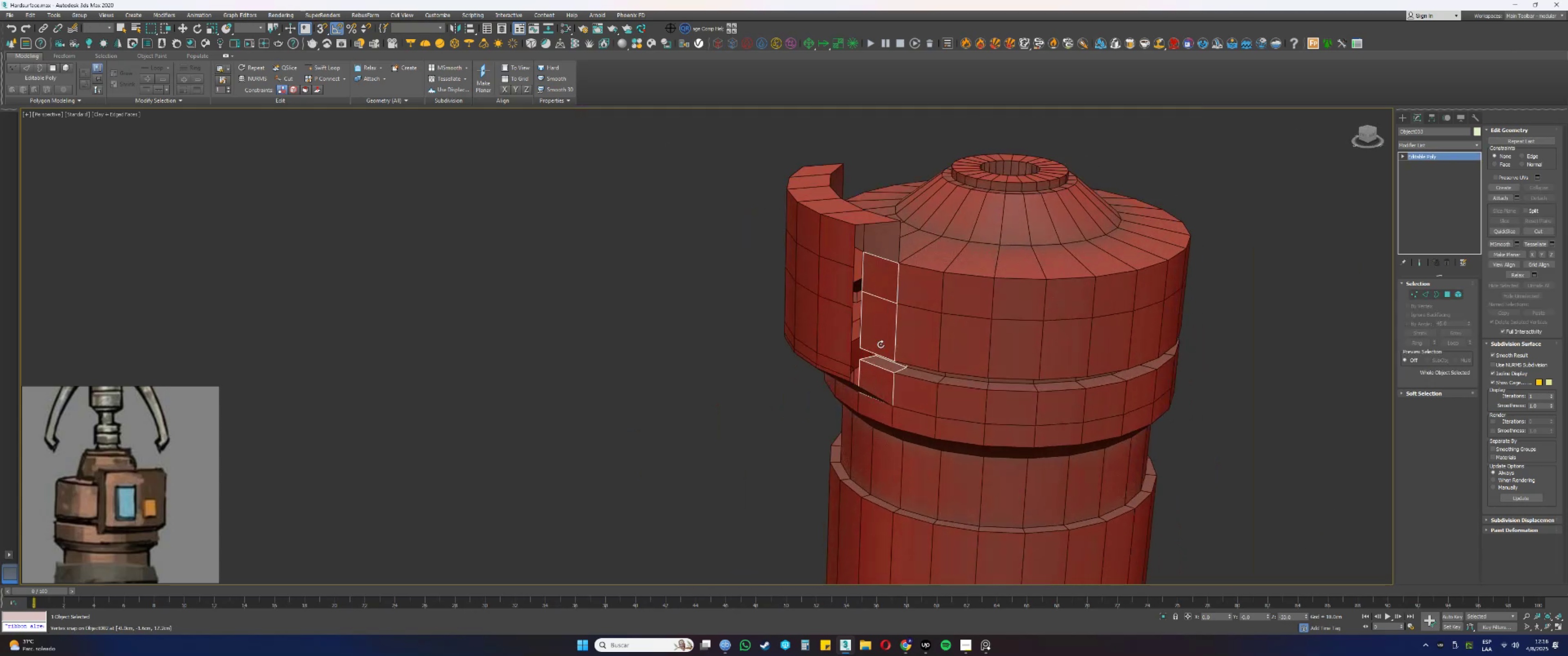 
scroll: coordinate [886, 348], scroll_direction: up, amount: 1.0
 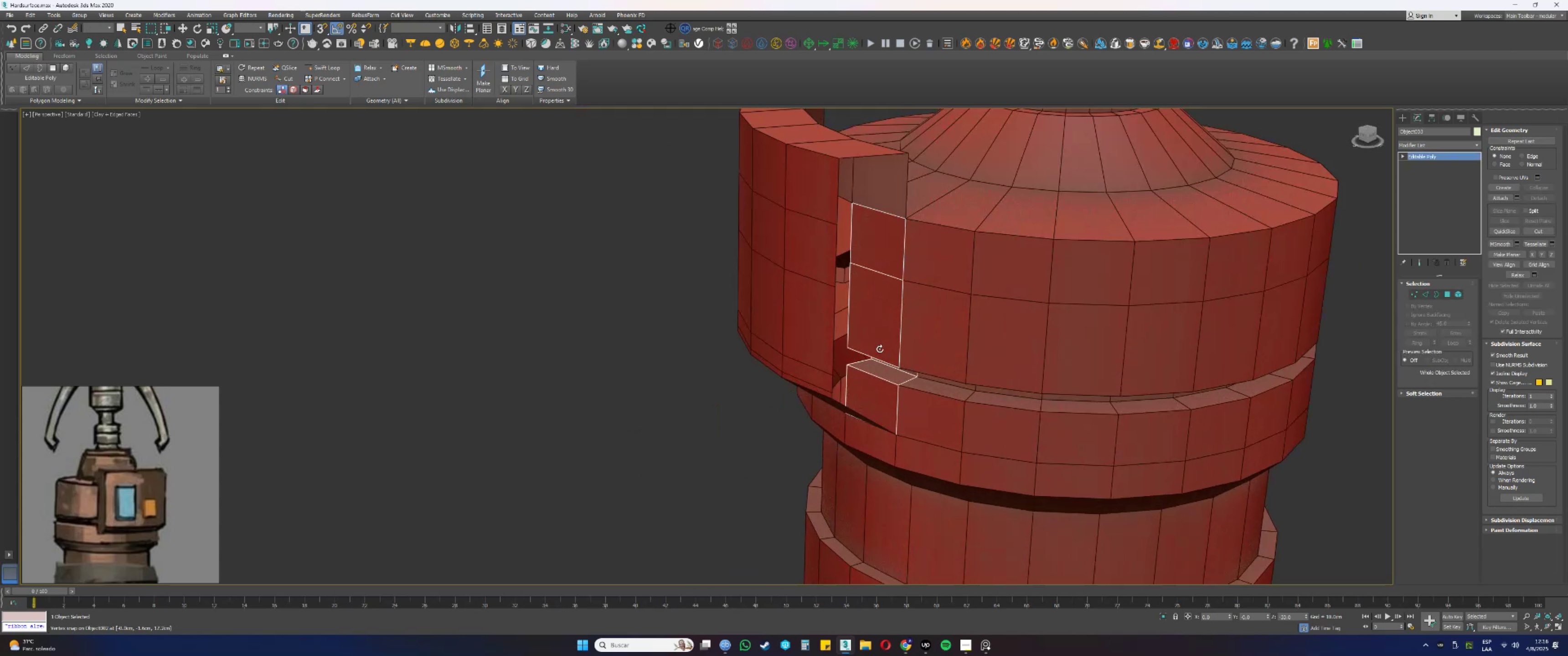 
key(Delete)
 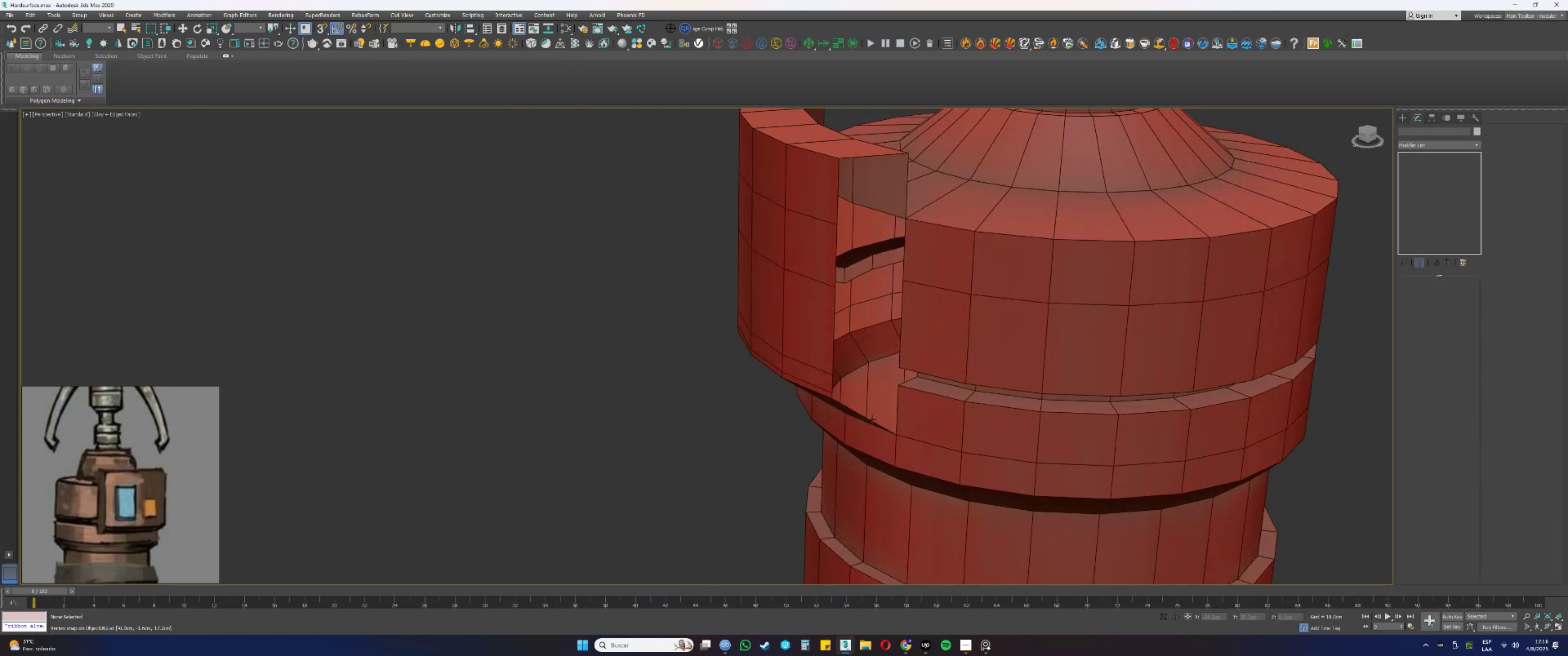 
left_click([872, 419])
 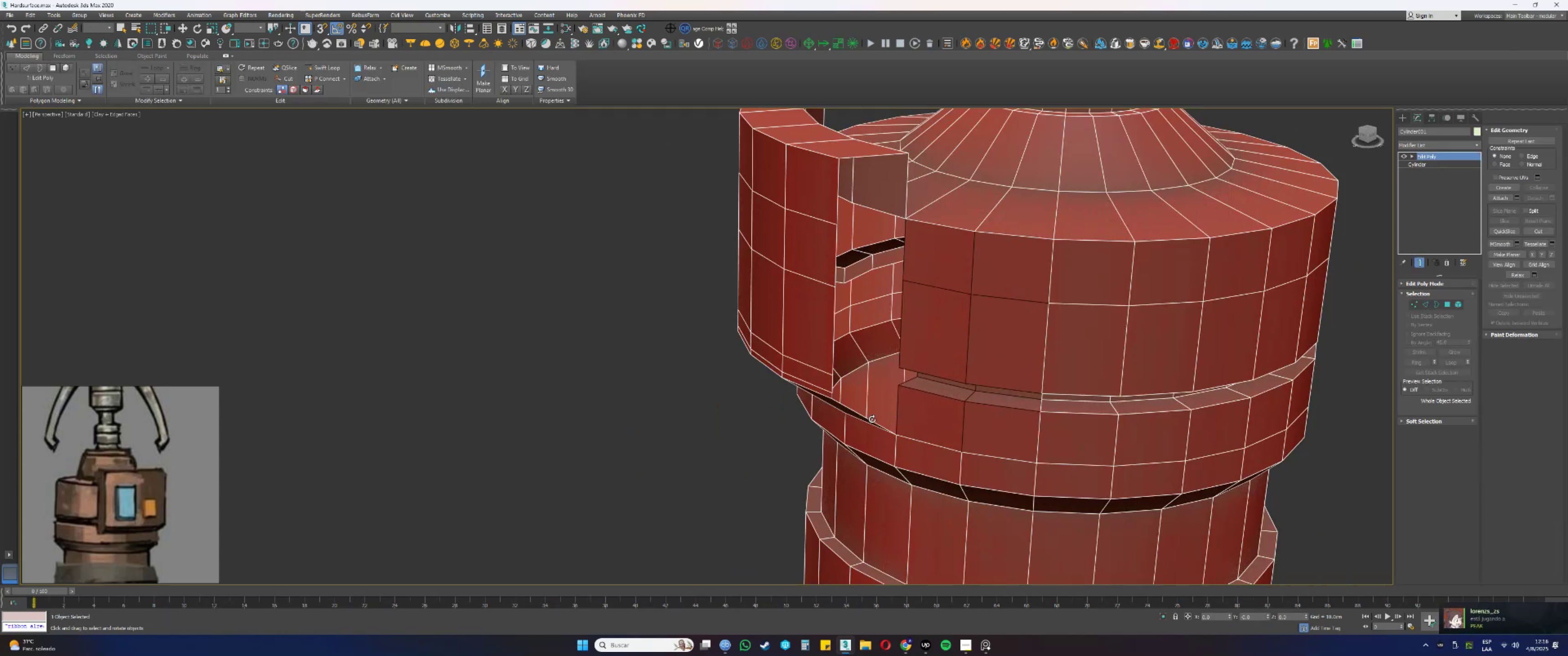 
scroll: coordinate [872, 419], scroll_direction: down, amount: 1.0
 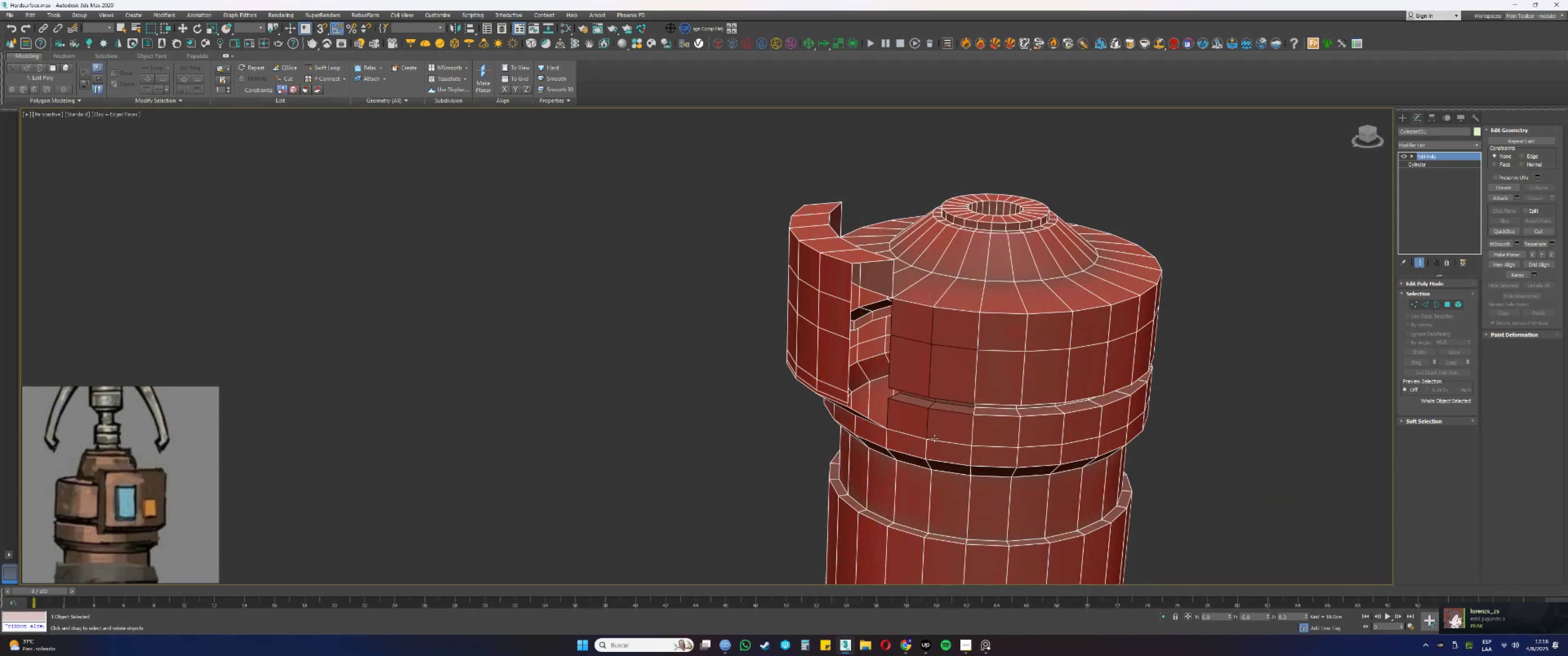 
key(Alt+AltLeft)
 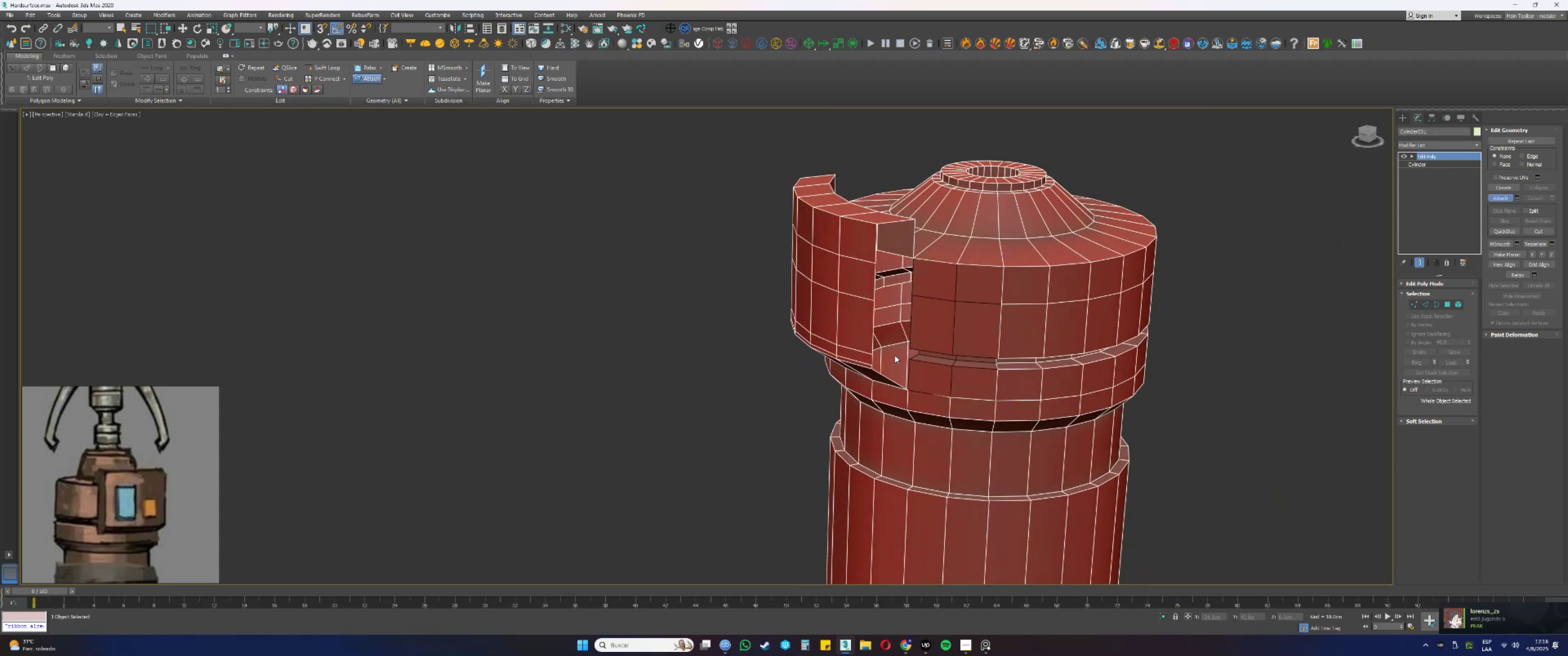 
double_click([953, 315])
 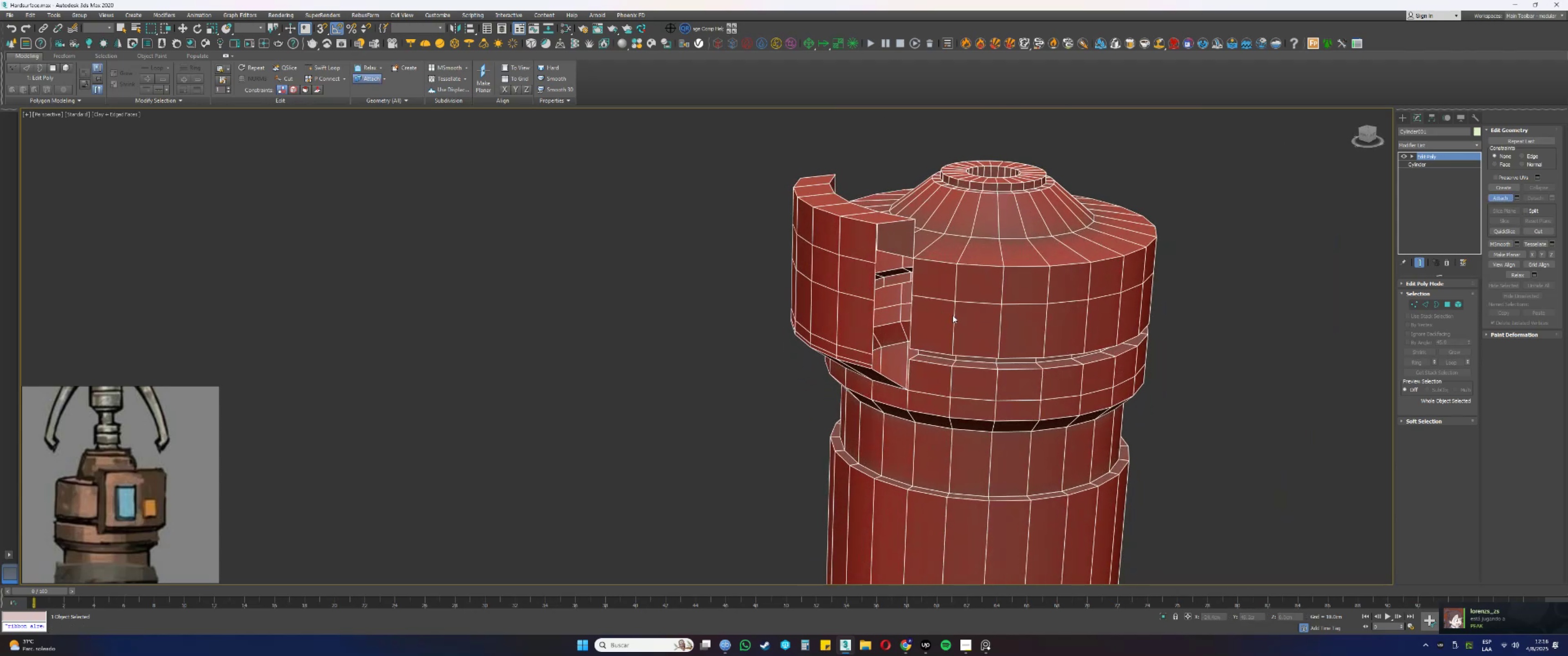 
right_click([953, 315])
 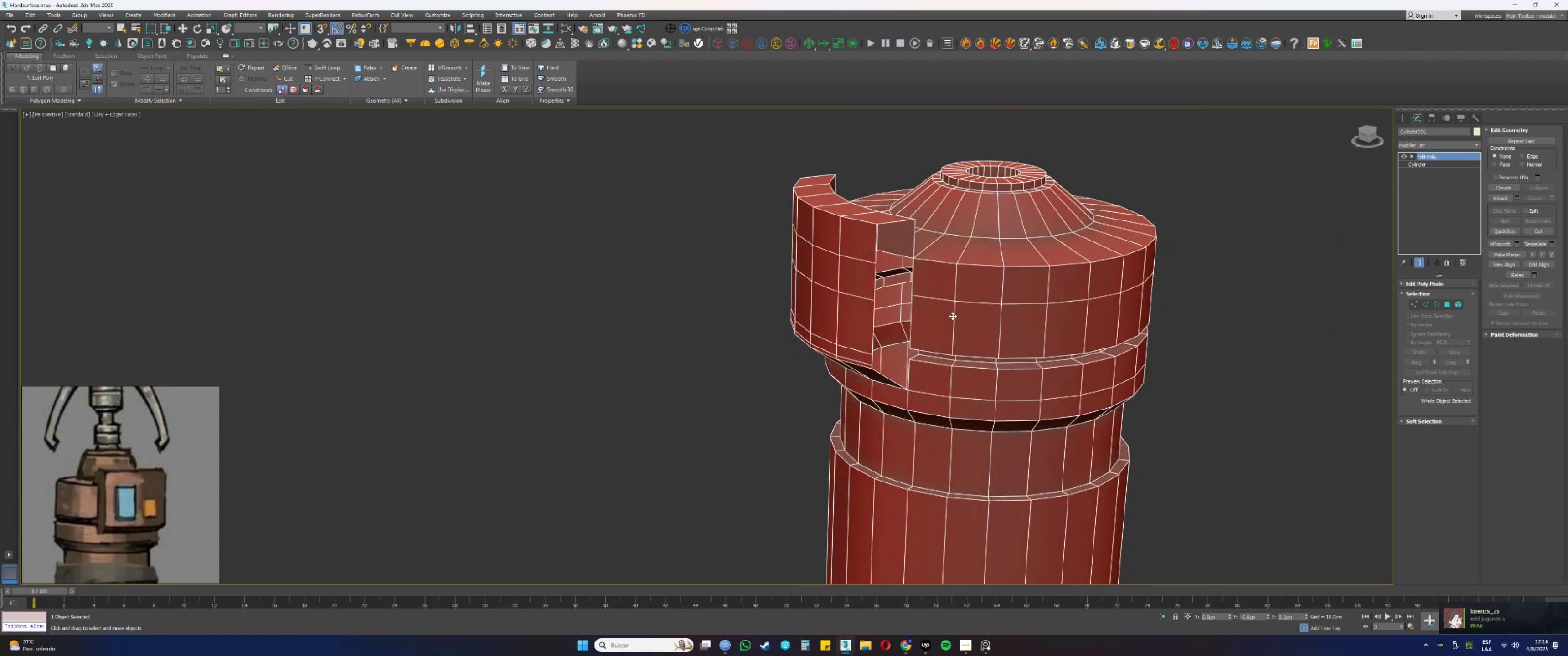 
type(1s)
 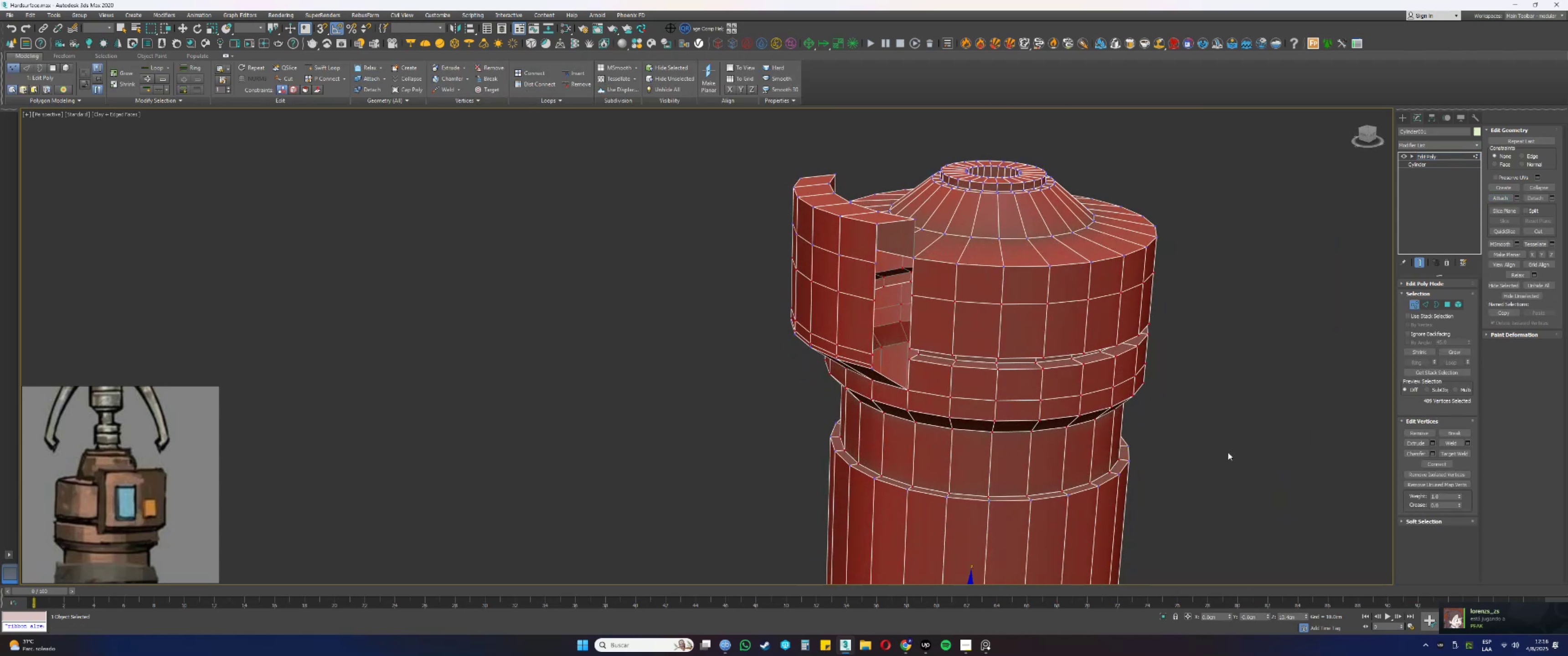 
left_click_drag(start_coordinate=[1226, 458], to_coordinate=[767, 183])
 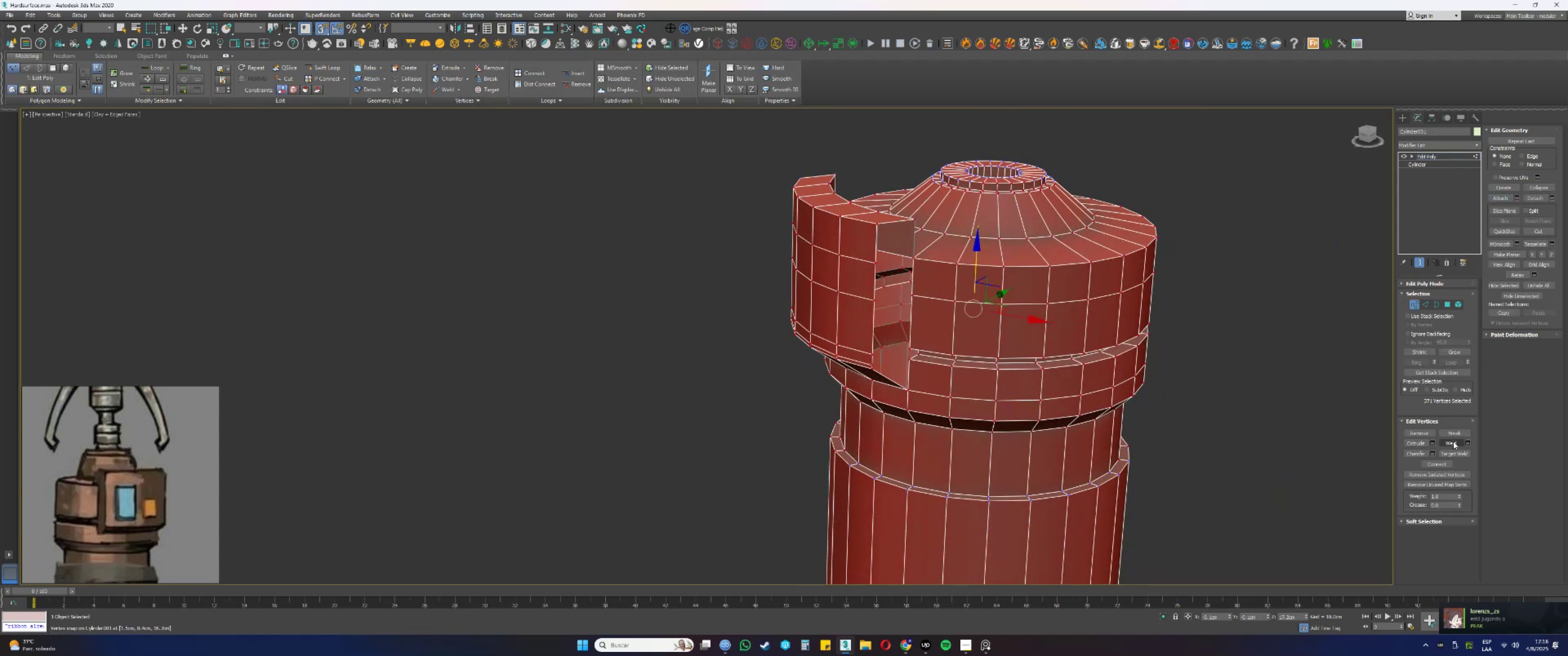 
left_click([1453, 441])
 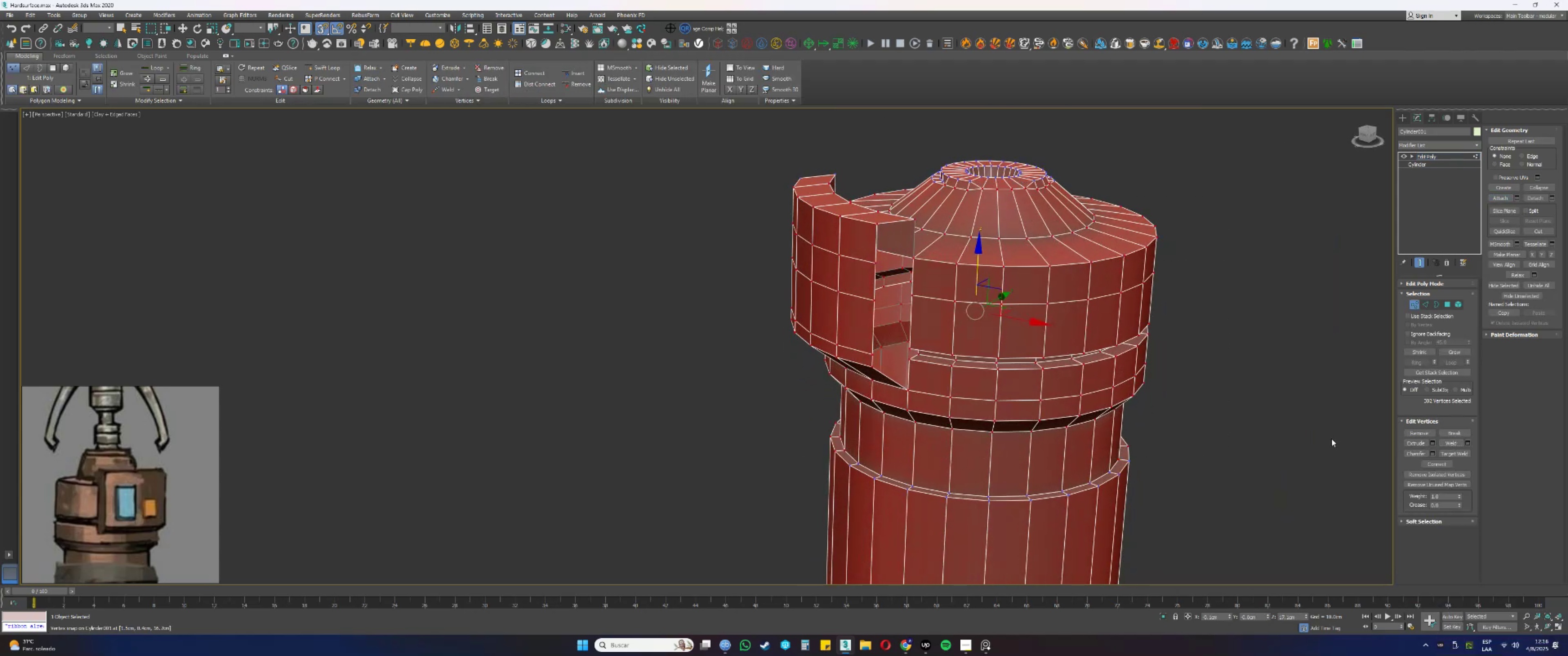 
key(Control+ControlLeft)
 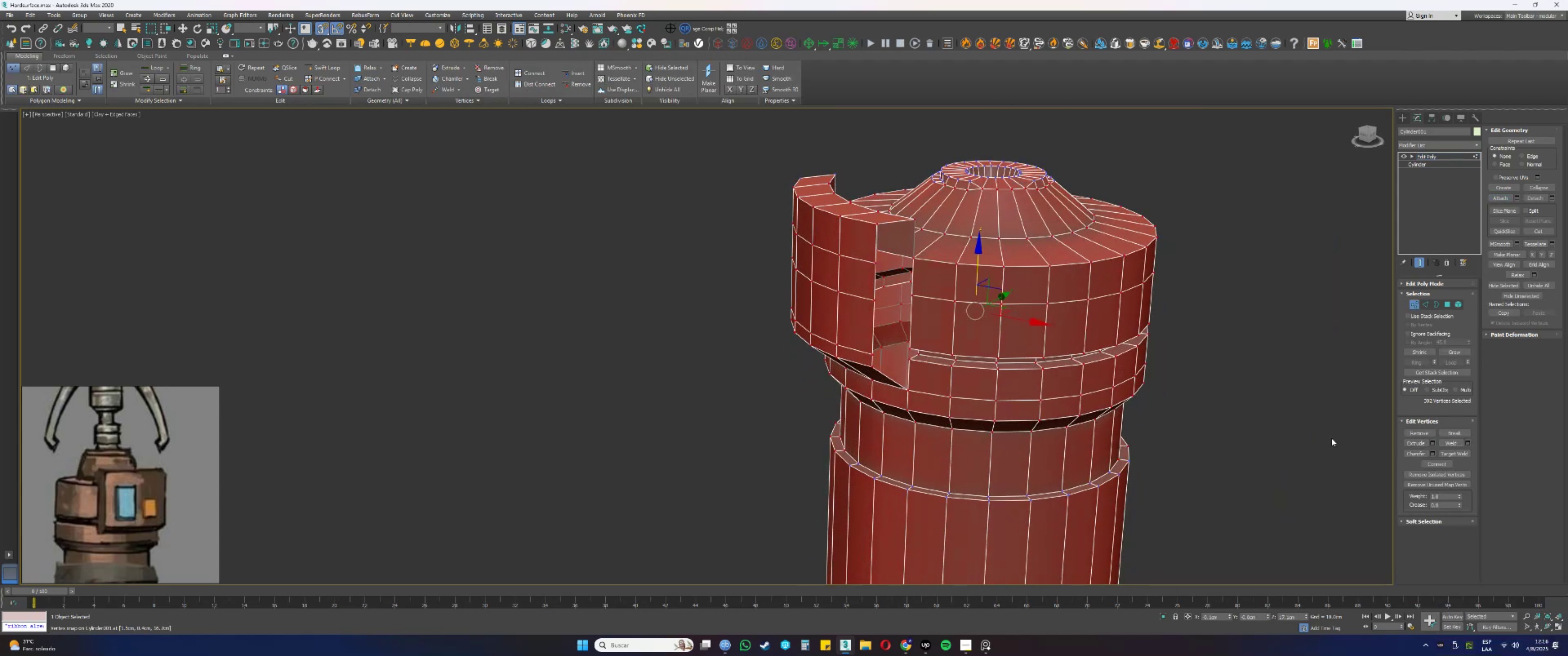 
key(Control+Z)
 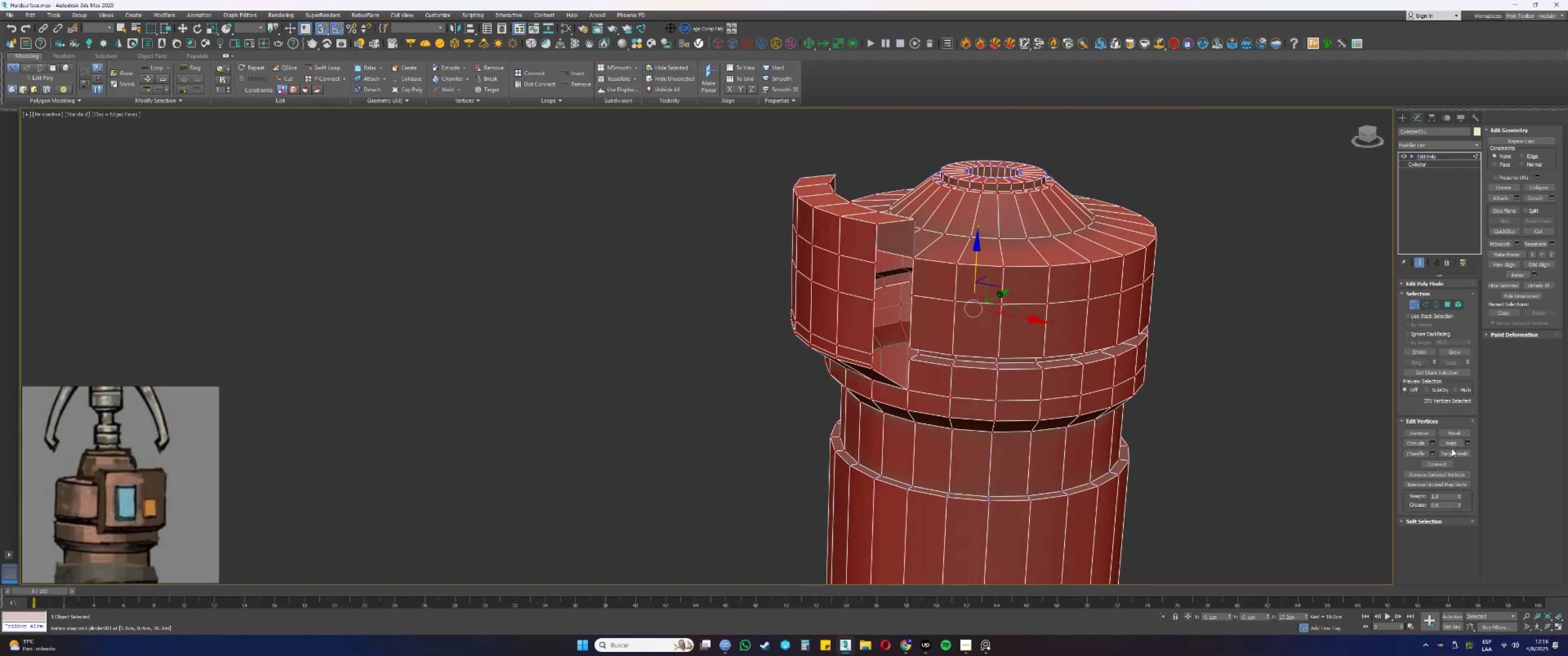 
left_click([1470, 446])
 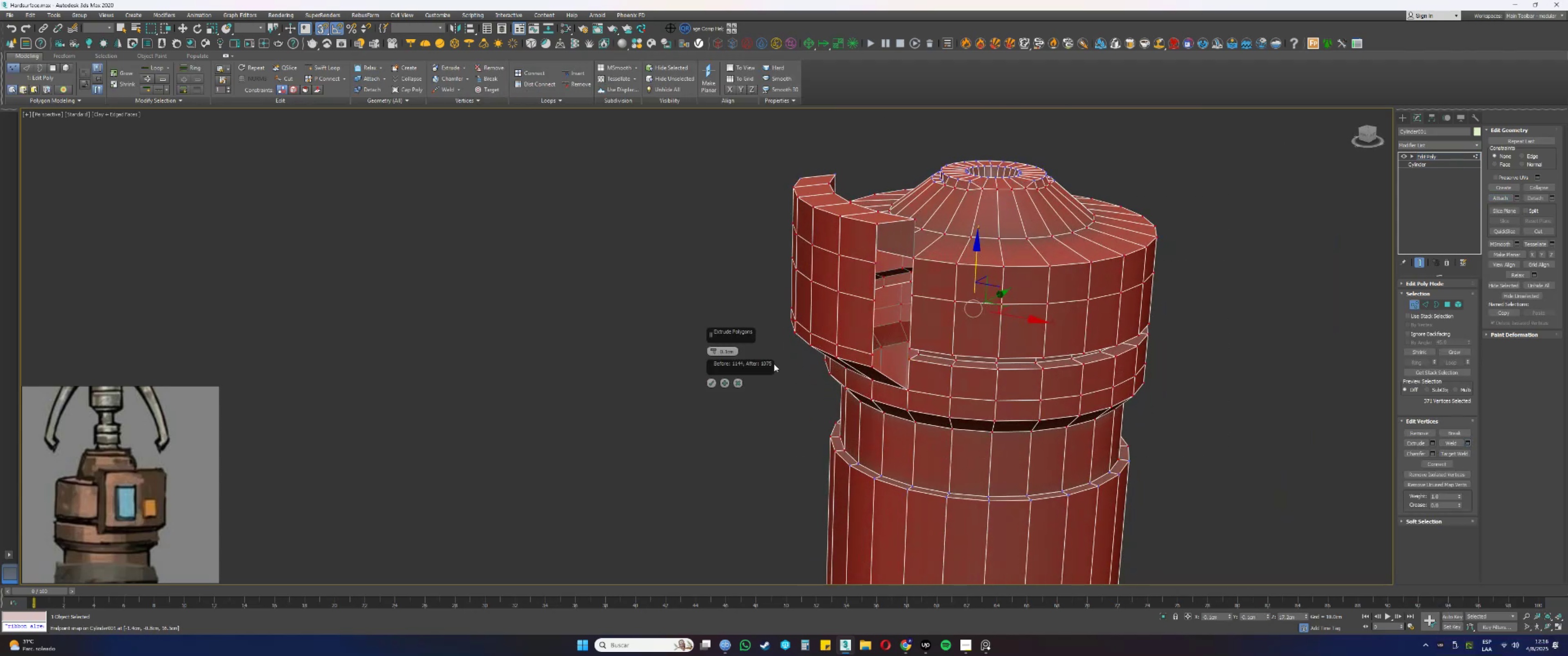 
left_click([737, 379])
 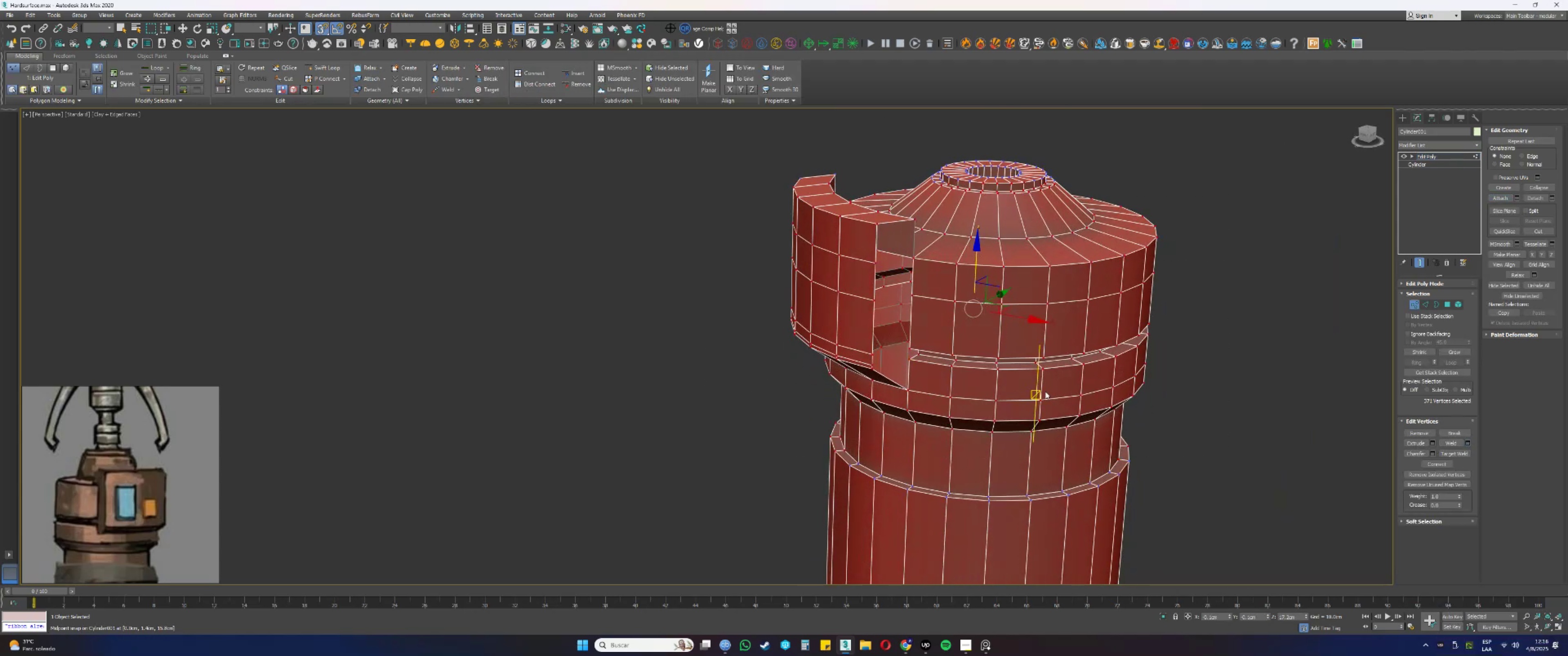 
left_click_drag(start_coordinate=[1262, 418], to_coordinate=[816, 256])
 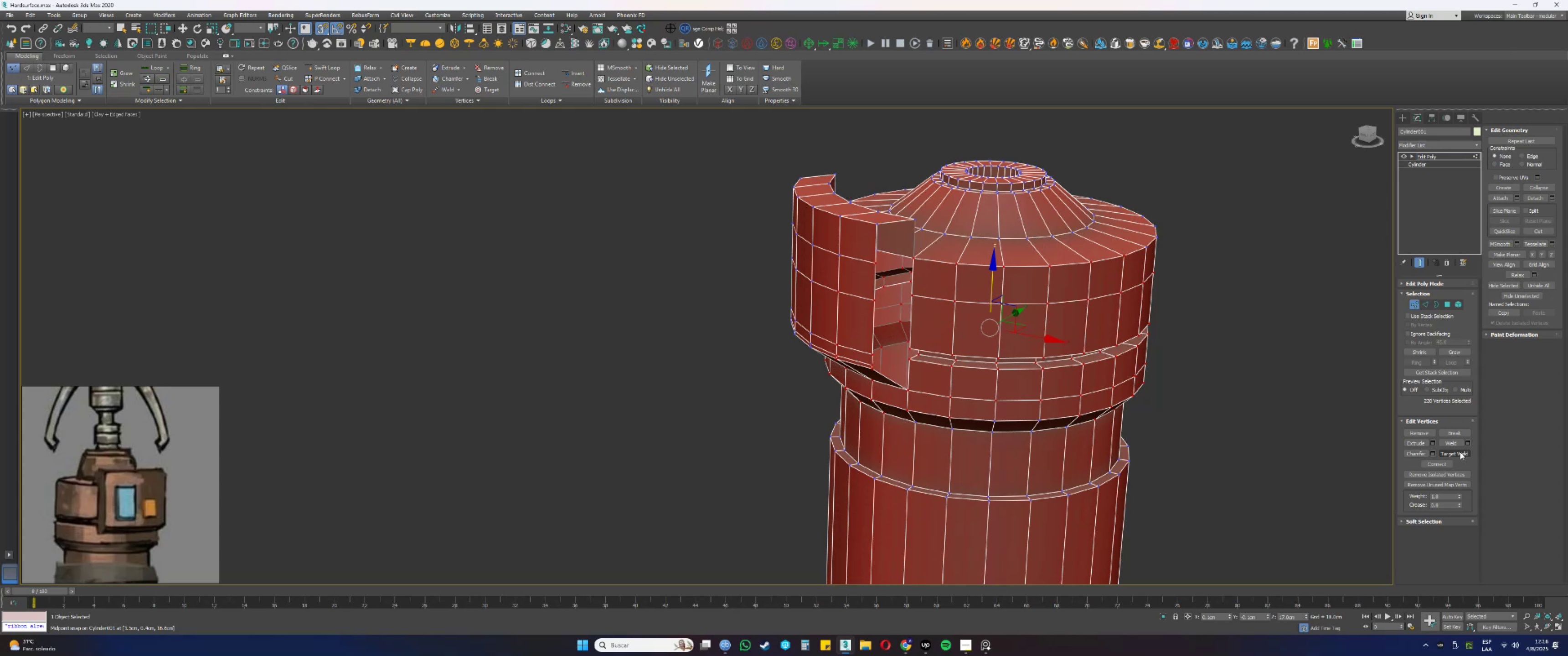 
left_click([1465, 442])
 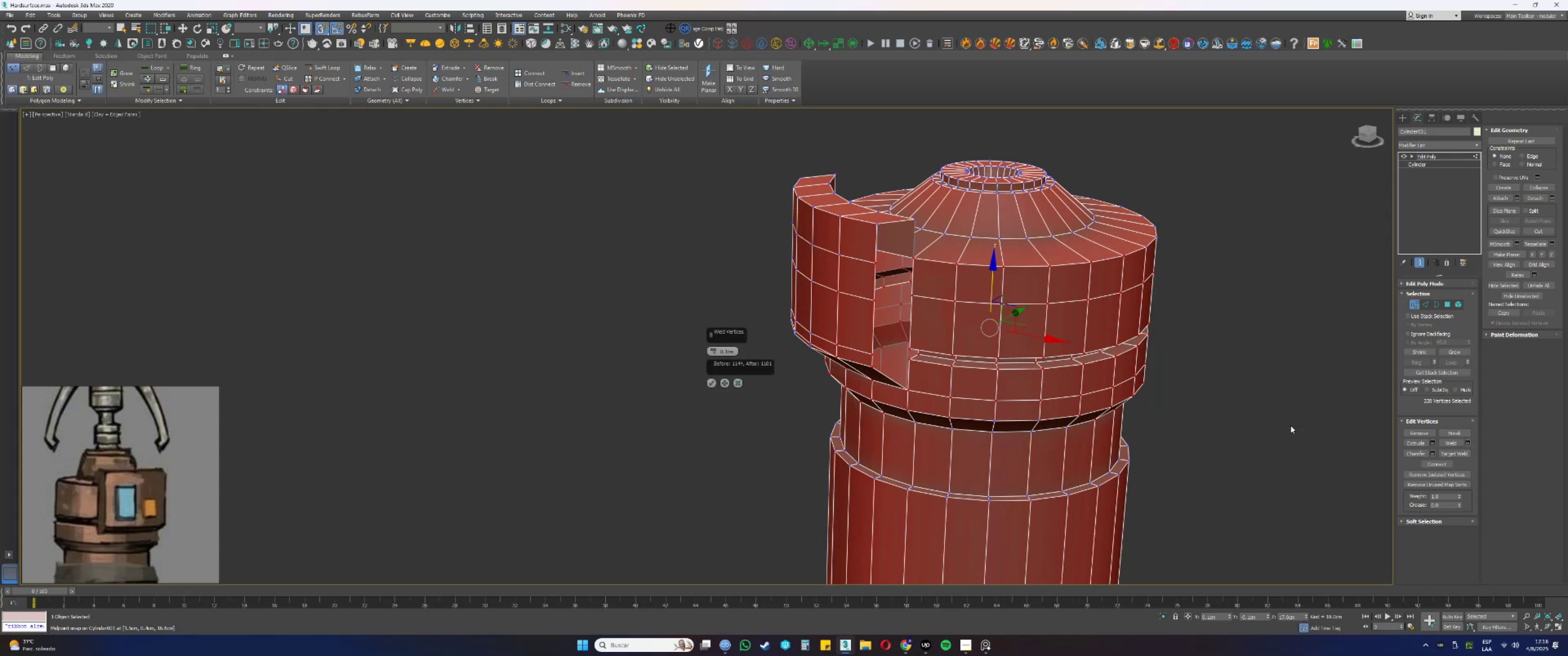 
key(F3)
 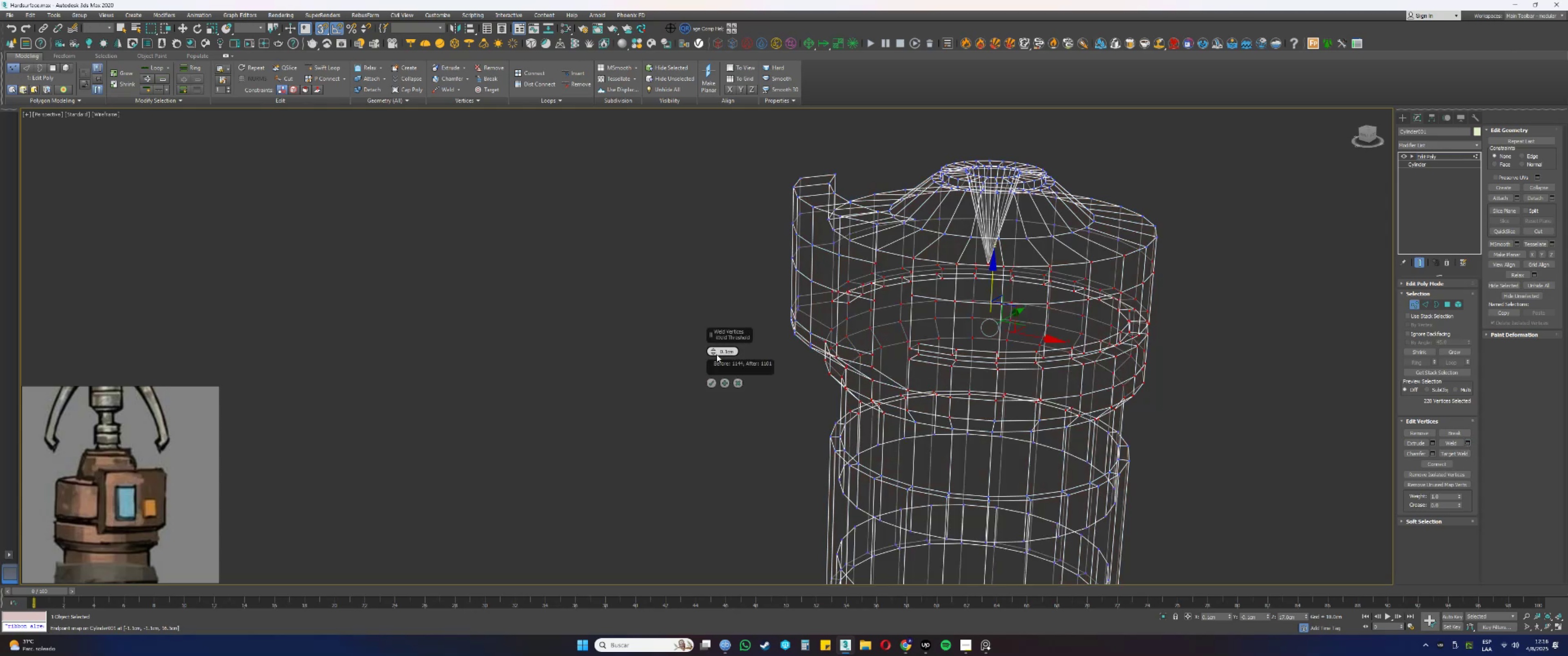 
left_click([738, 383])
 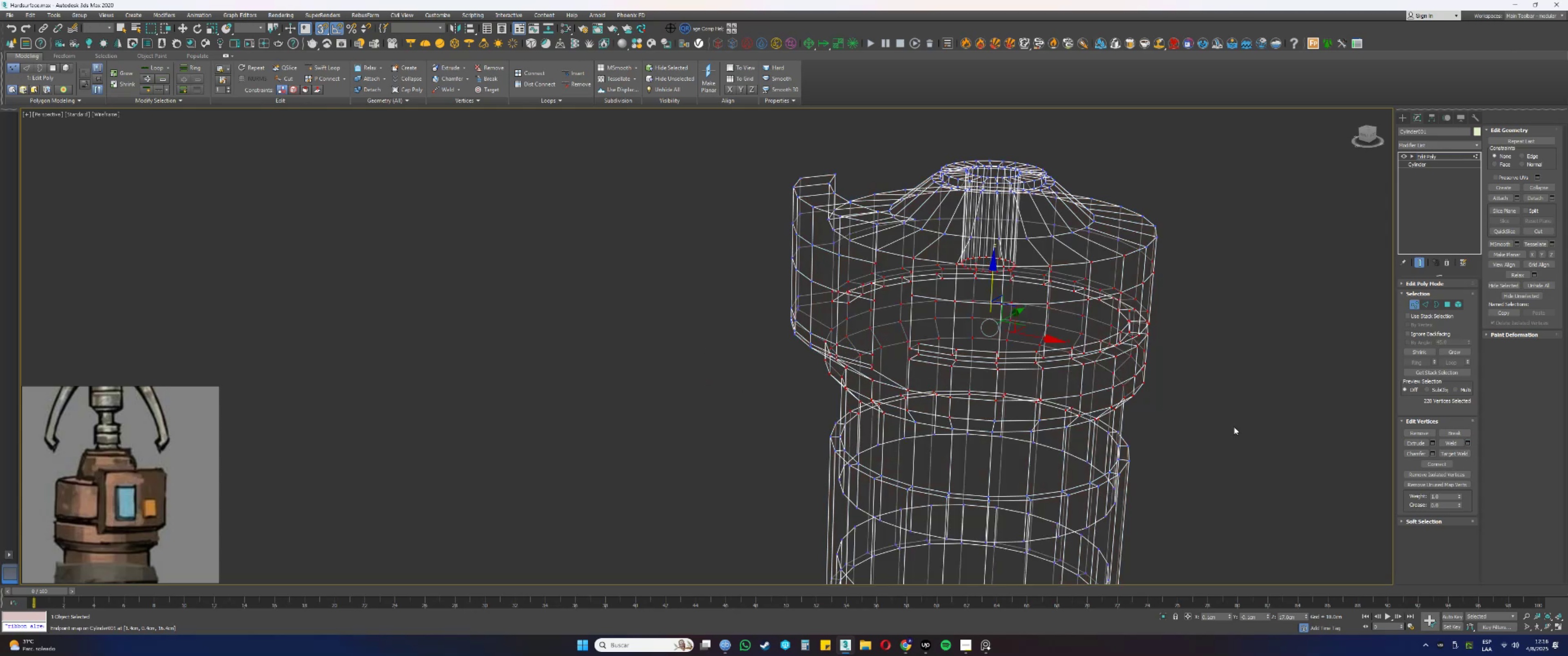 
hold_key(key=AltLeft, duration=0.49)
 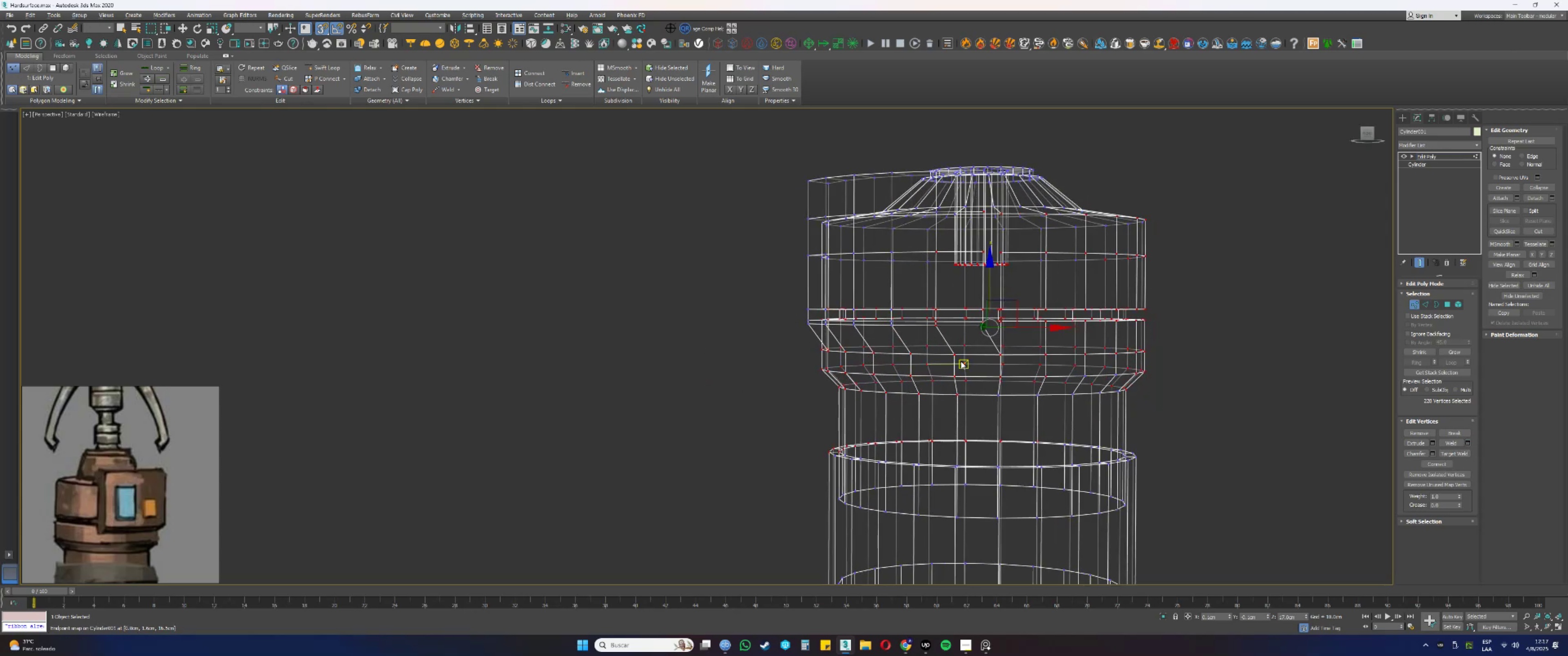 
scroll: coordinate [998, 333], scroll_direction: up, amount: 1.0
 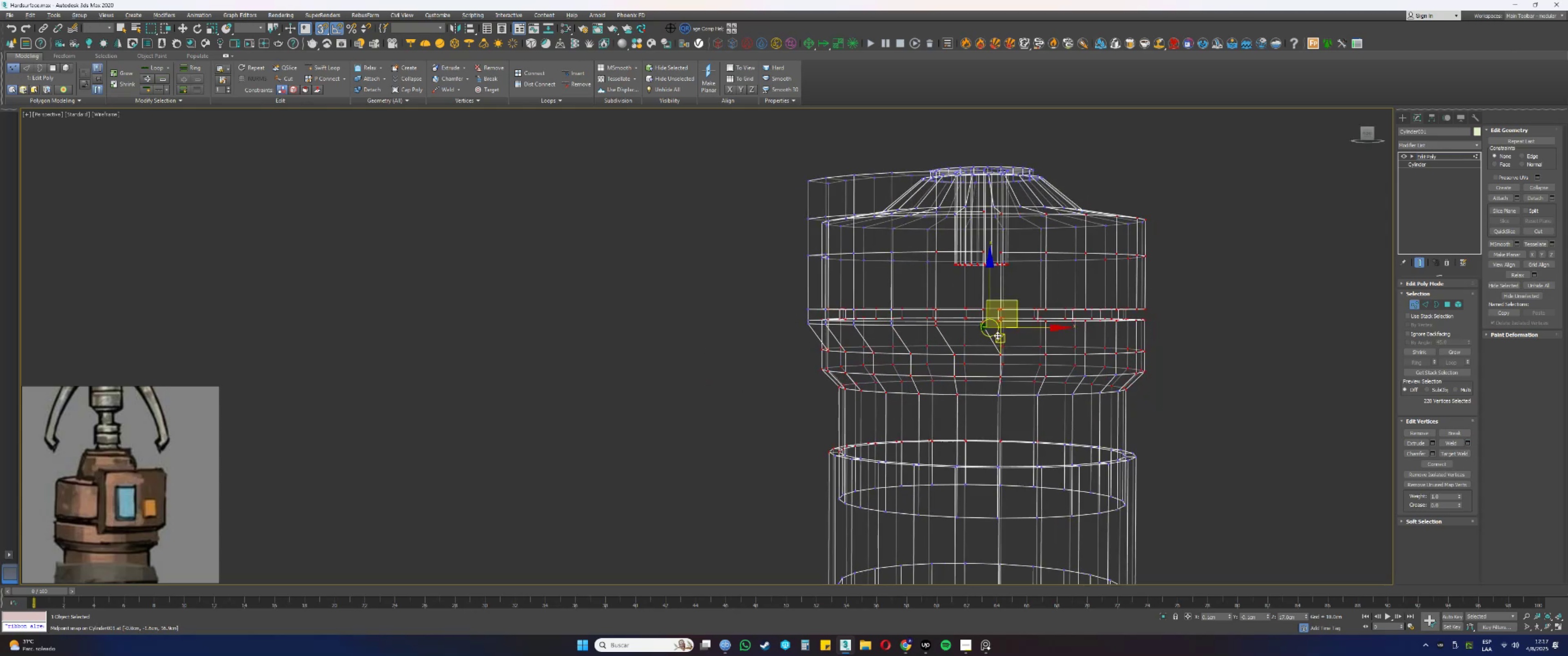 
hold_key(key=AltLeft, duration=0.33)
 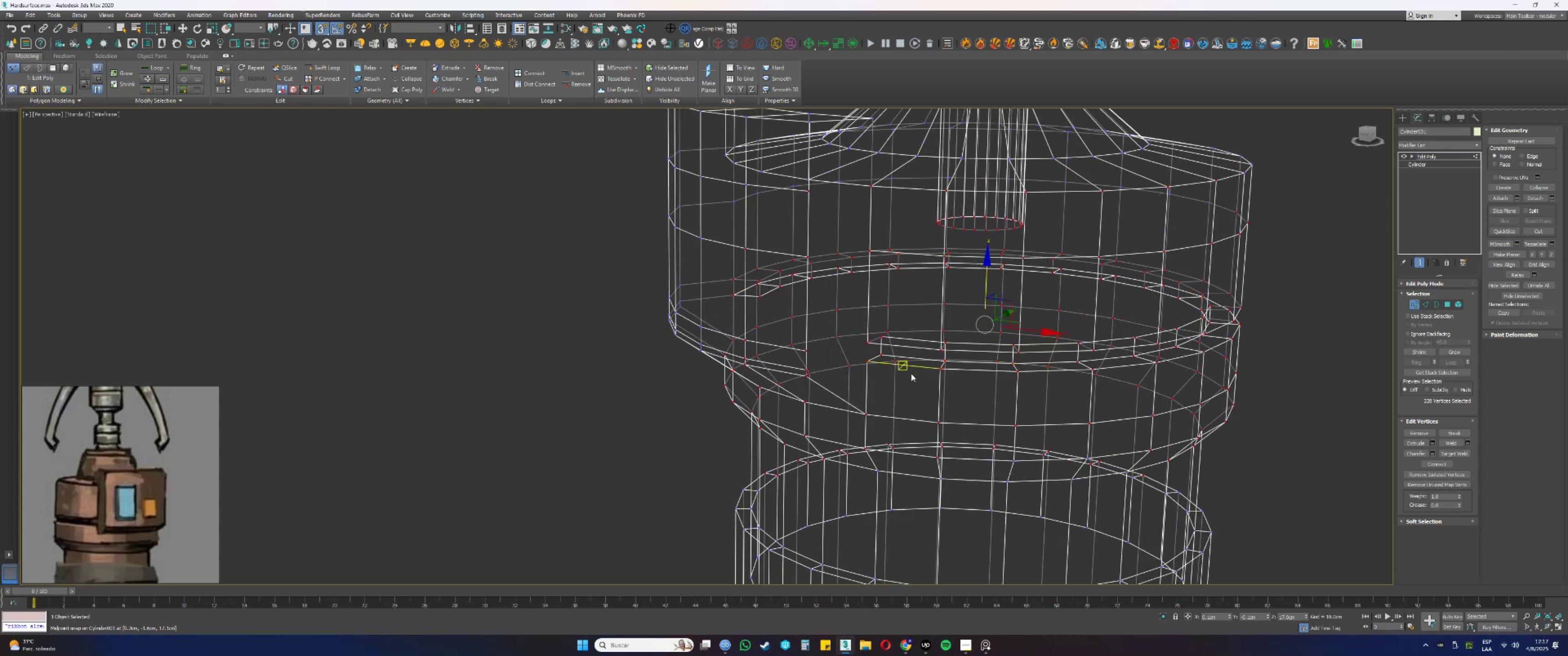 
scroll: coordinate [1039, 386], scroll_direction: down, amount: 1.0
 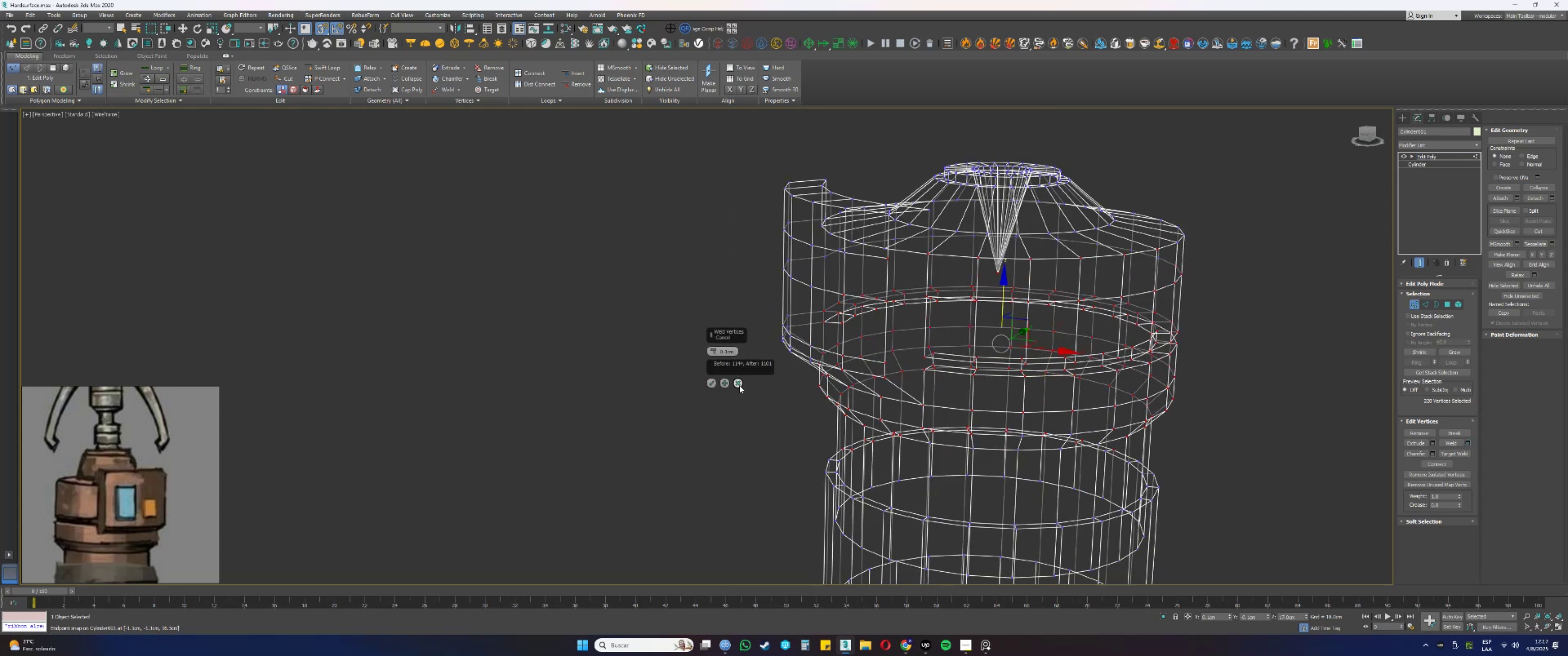 
double_click([731, 350])
 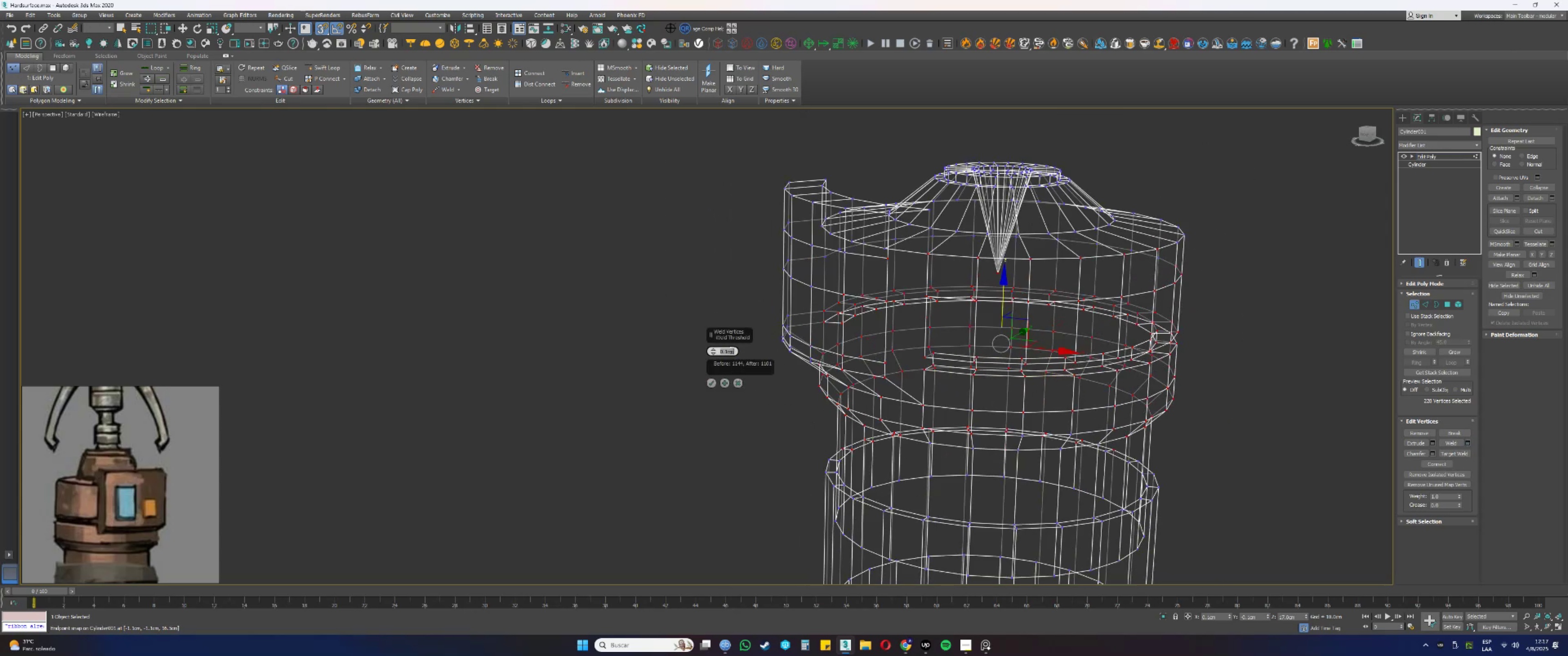 
key(NumpadDecimal)
 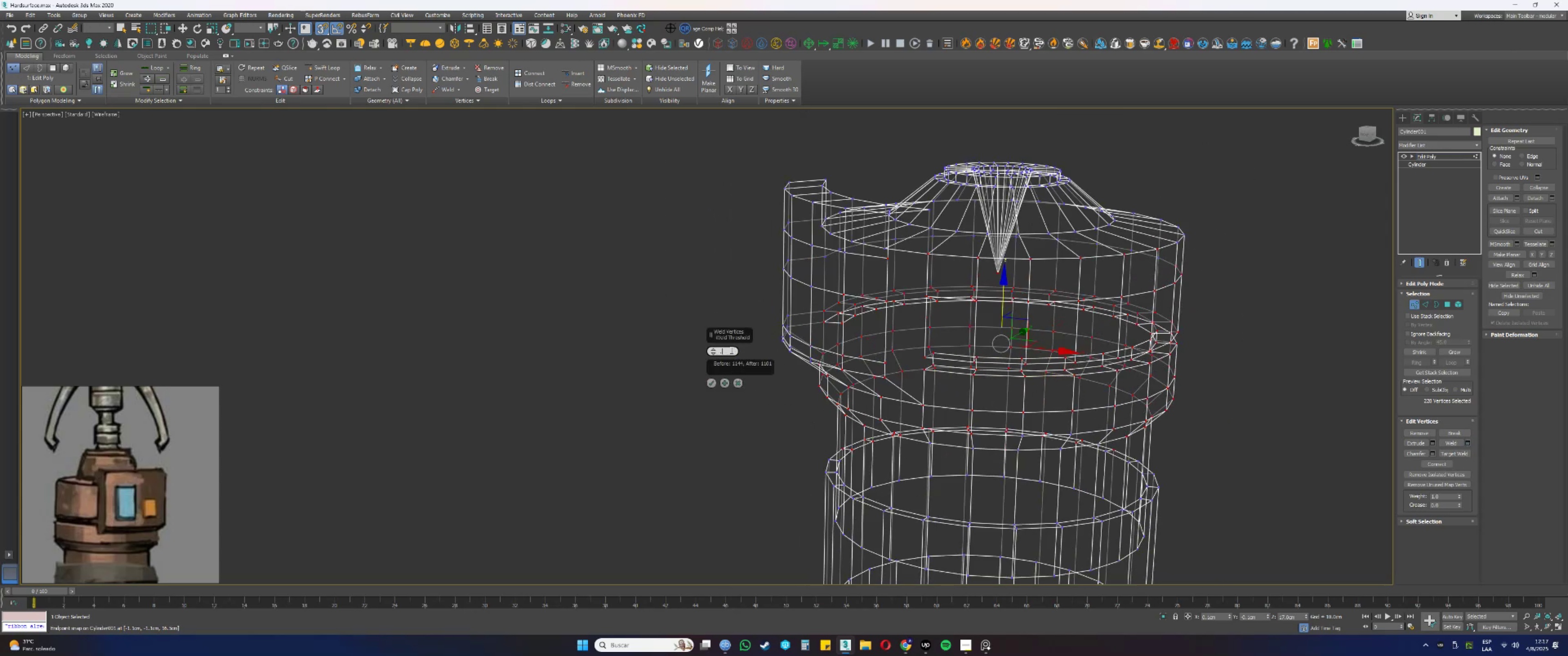 
key(Numpad0)
 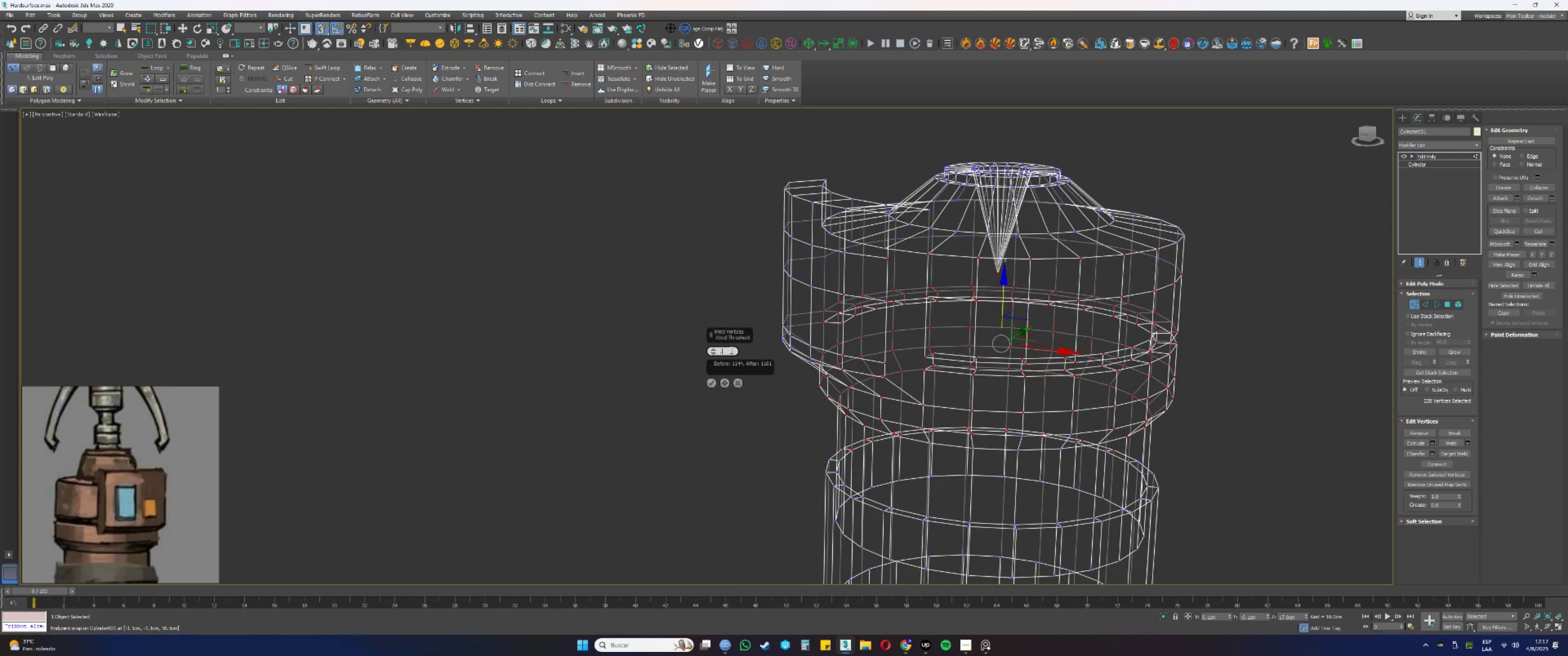 
key(Numpad1)
 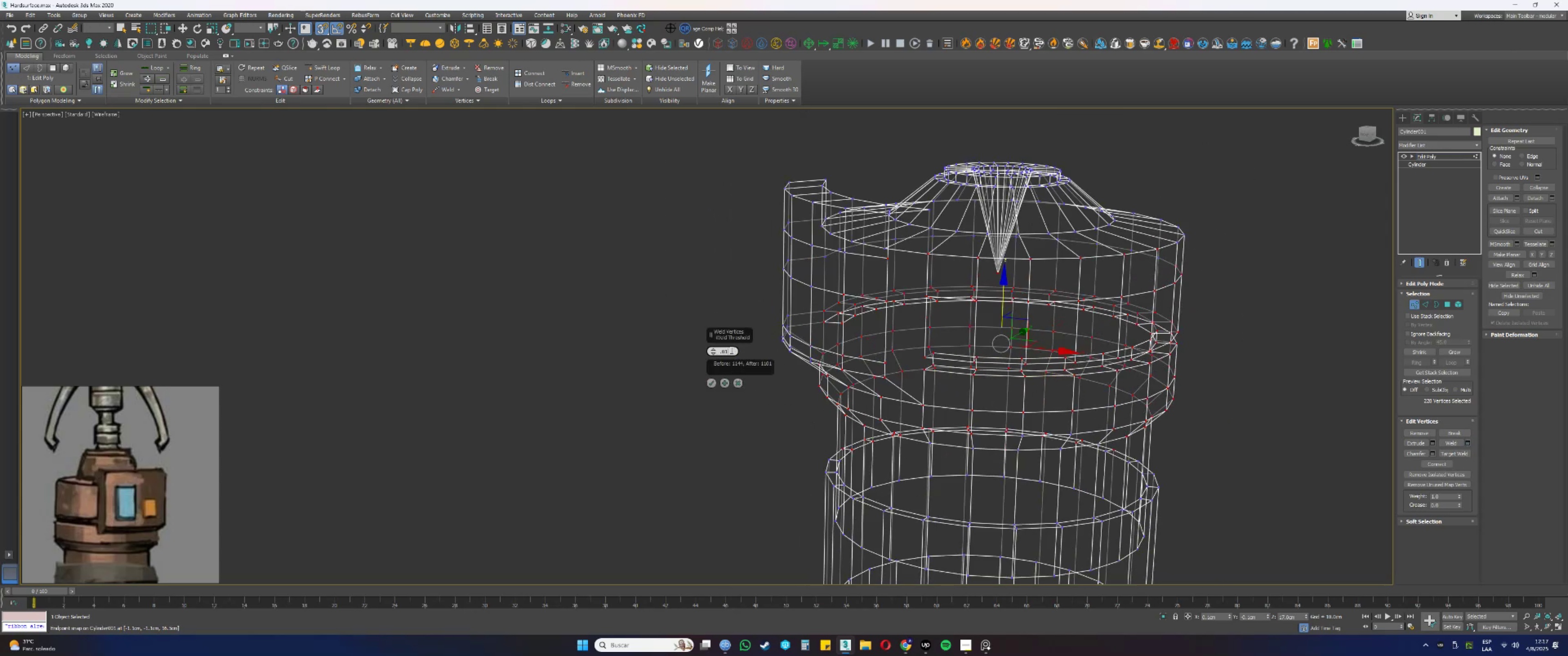 
key(NumpadEnter)
 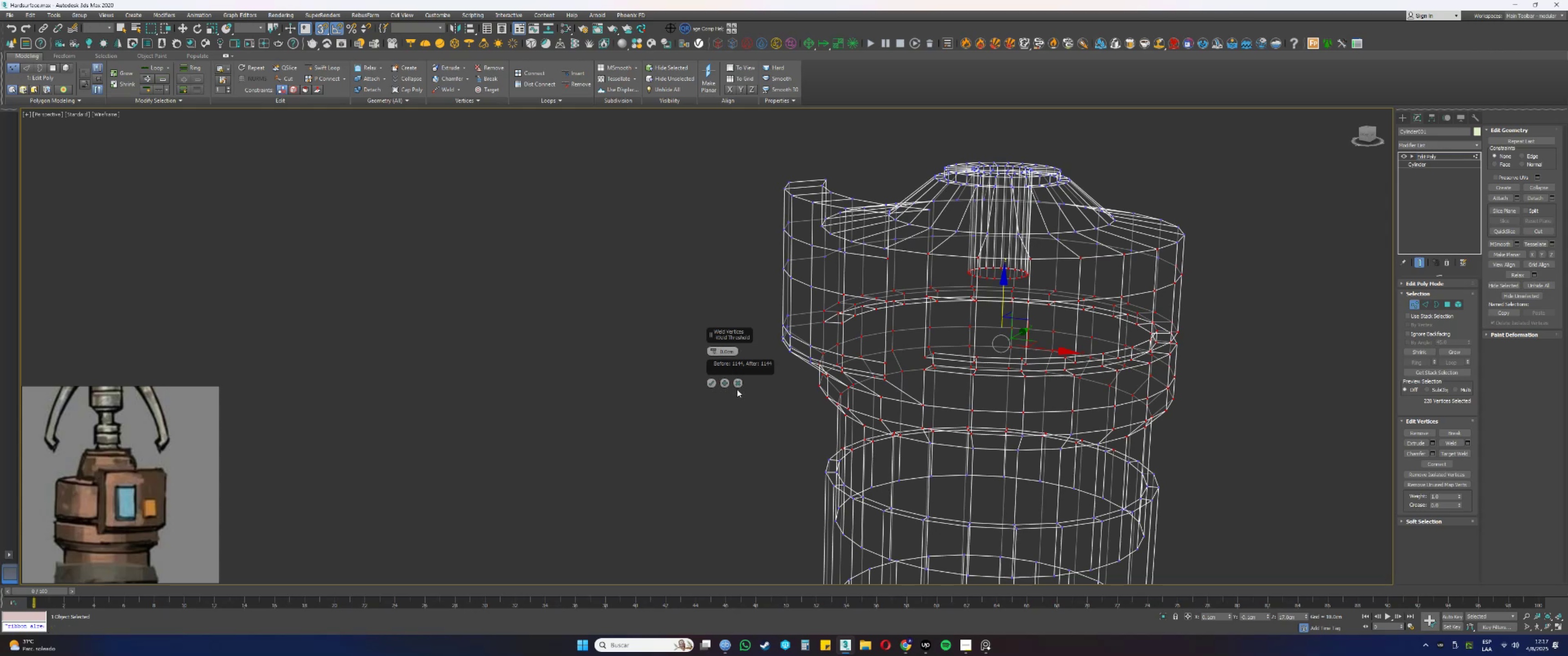 
key(Control+ControlLeft)
 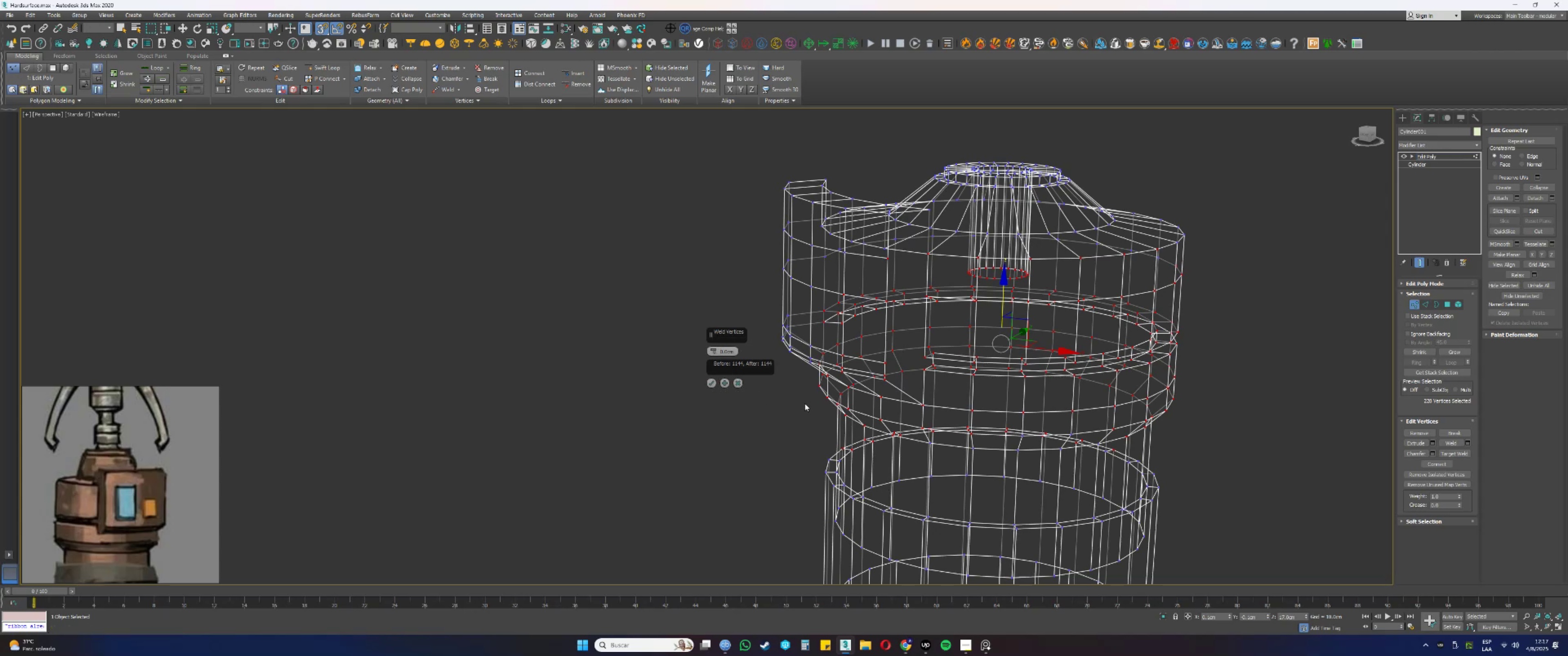 
key(Control+Z)
 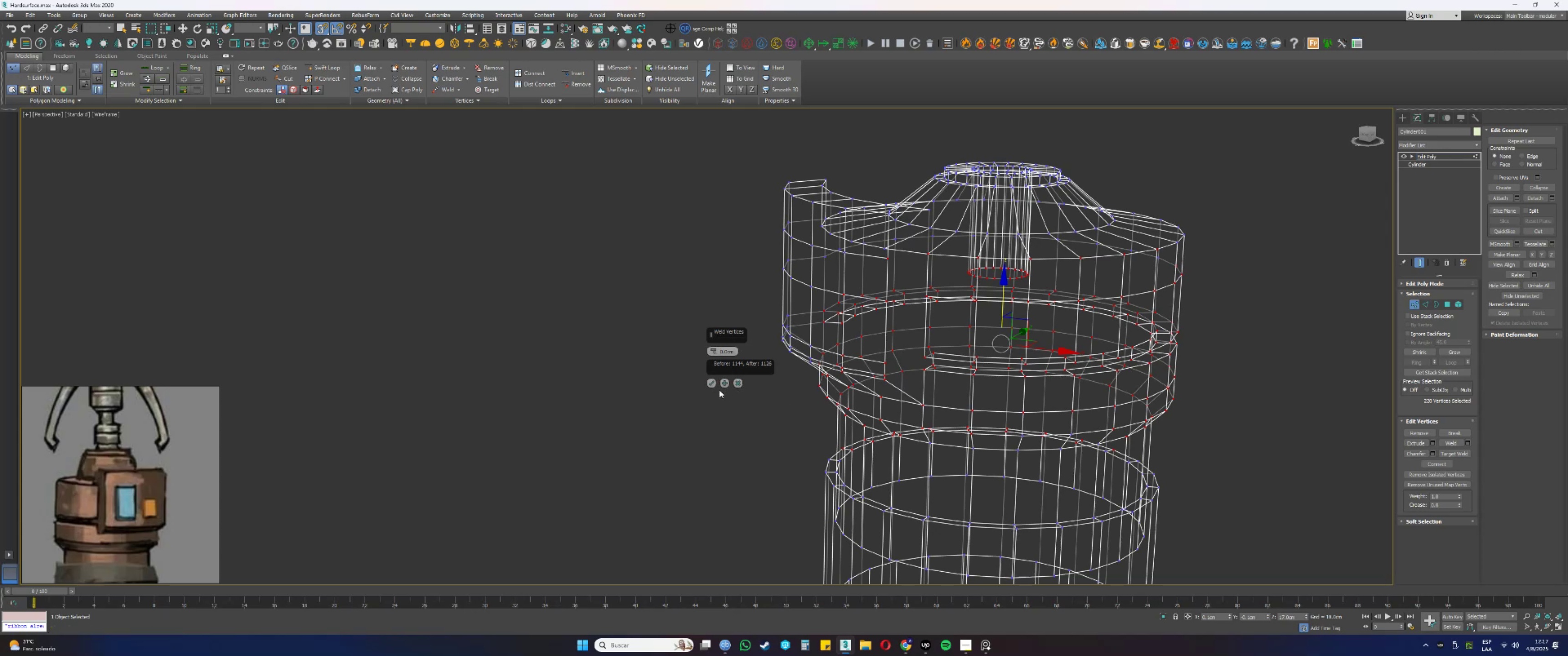 
left_click([712, 384])
 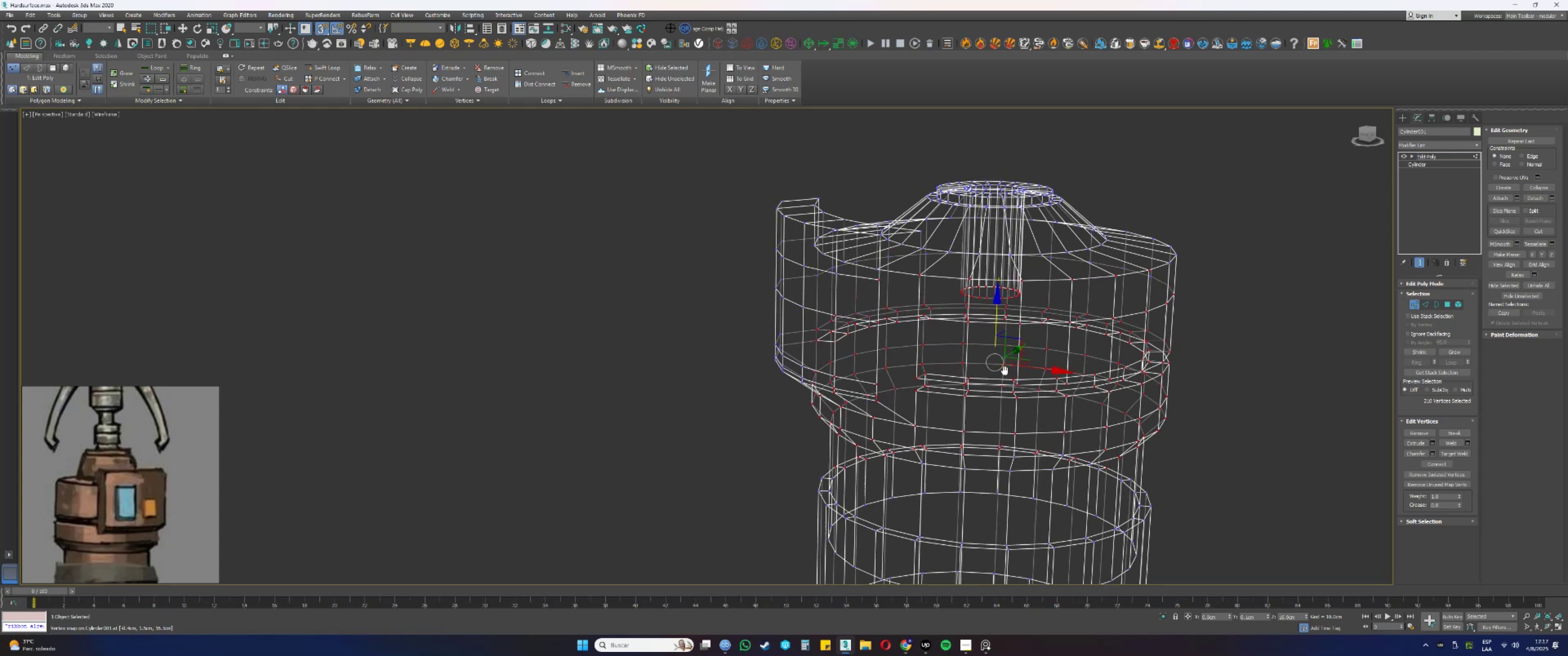 
key(3)
 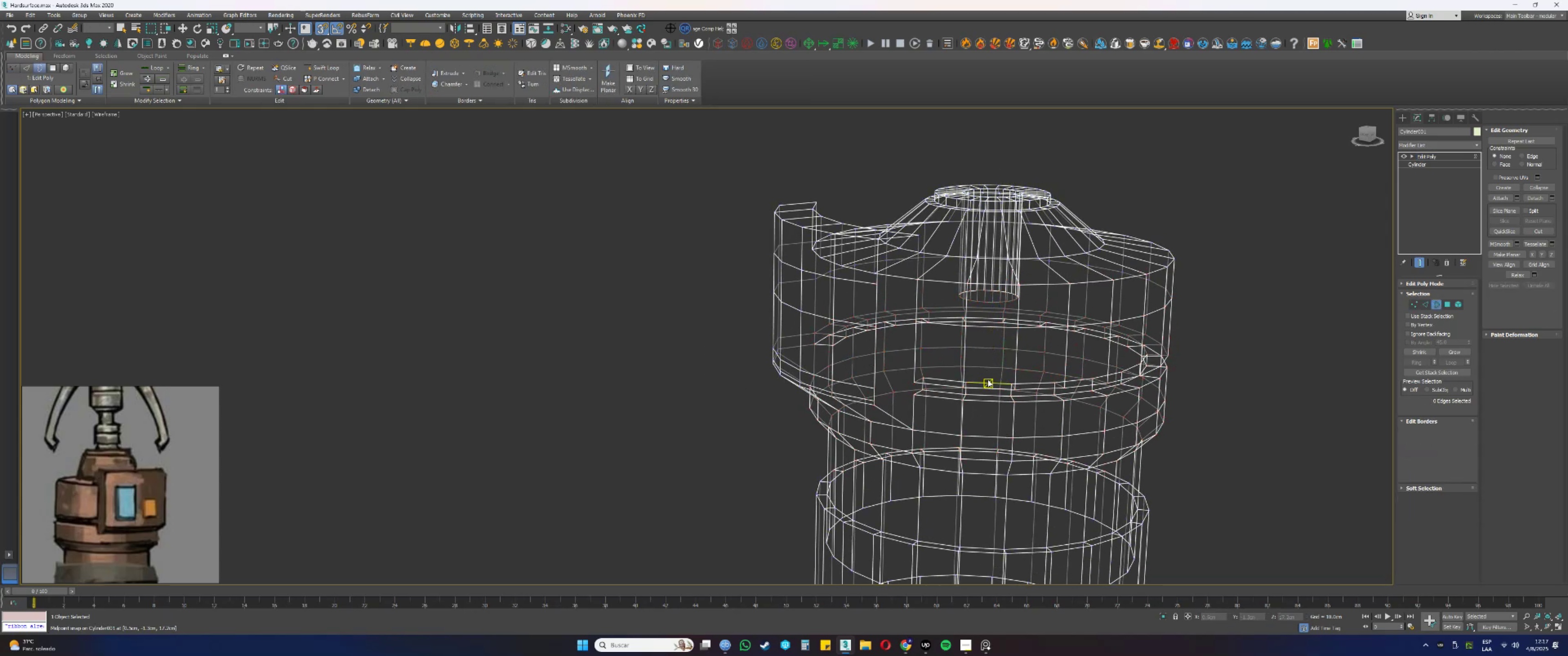 
left_click_drag(start_coordinate=[1240, 441], to_coordinate=[828, 272])
 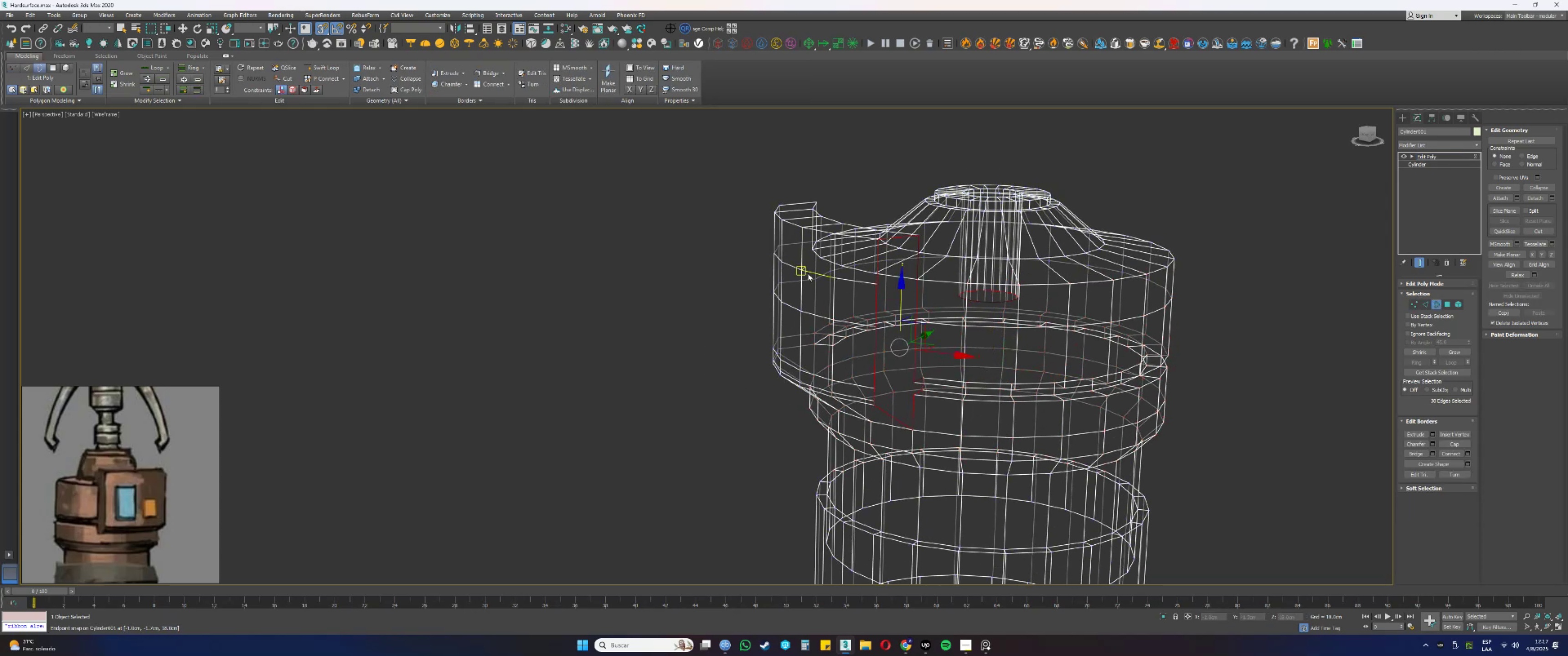 
key(F3)
 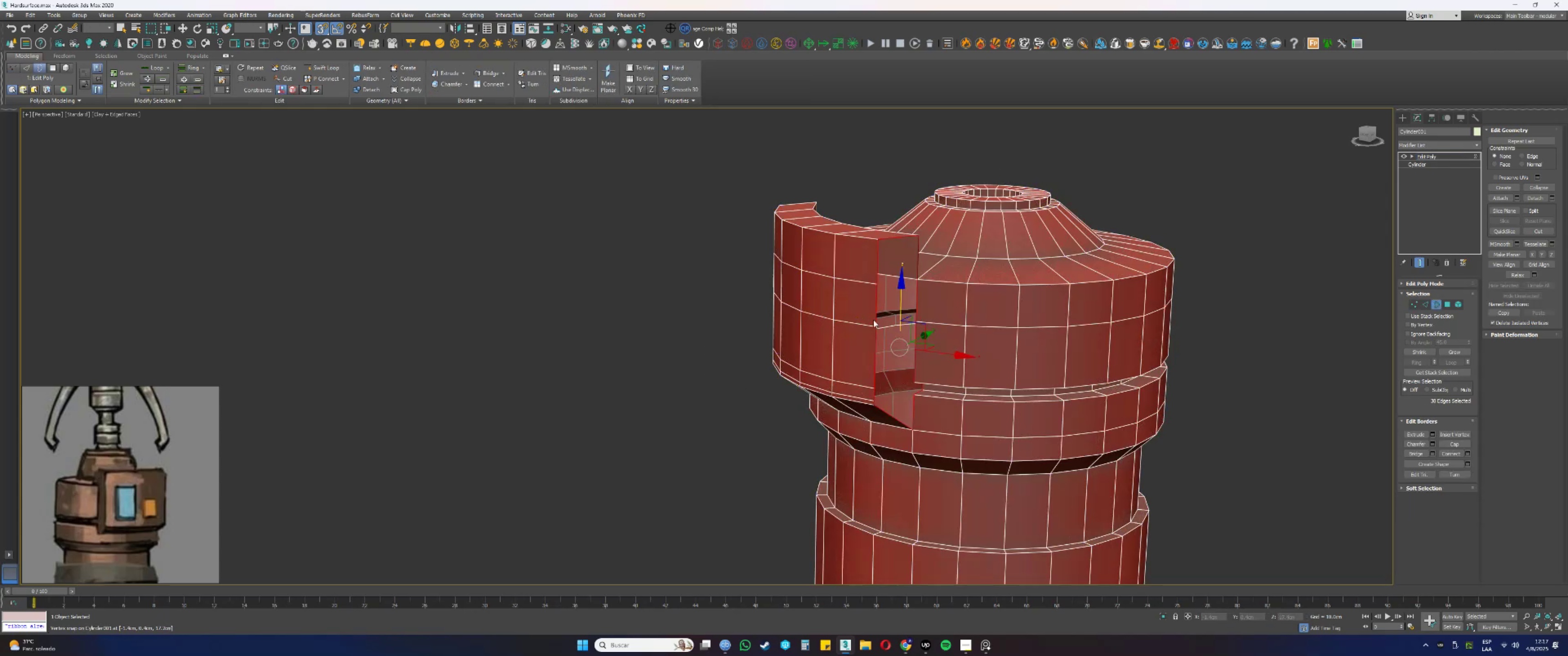 
scroll: coordinate [912, 400], scroll_direction: up, amount: 1.0
 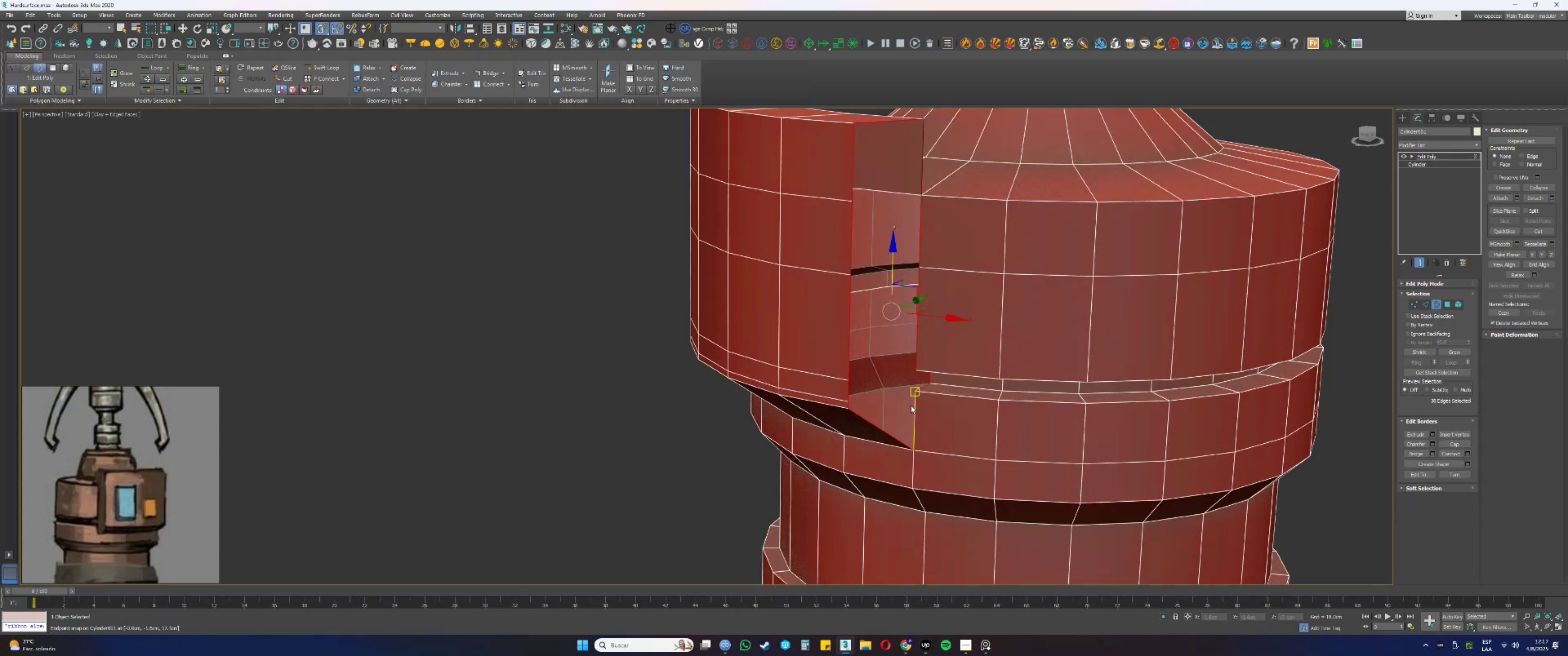 
key(2)
 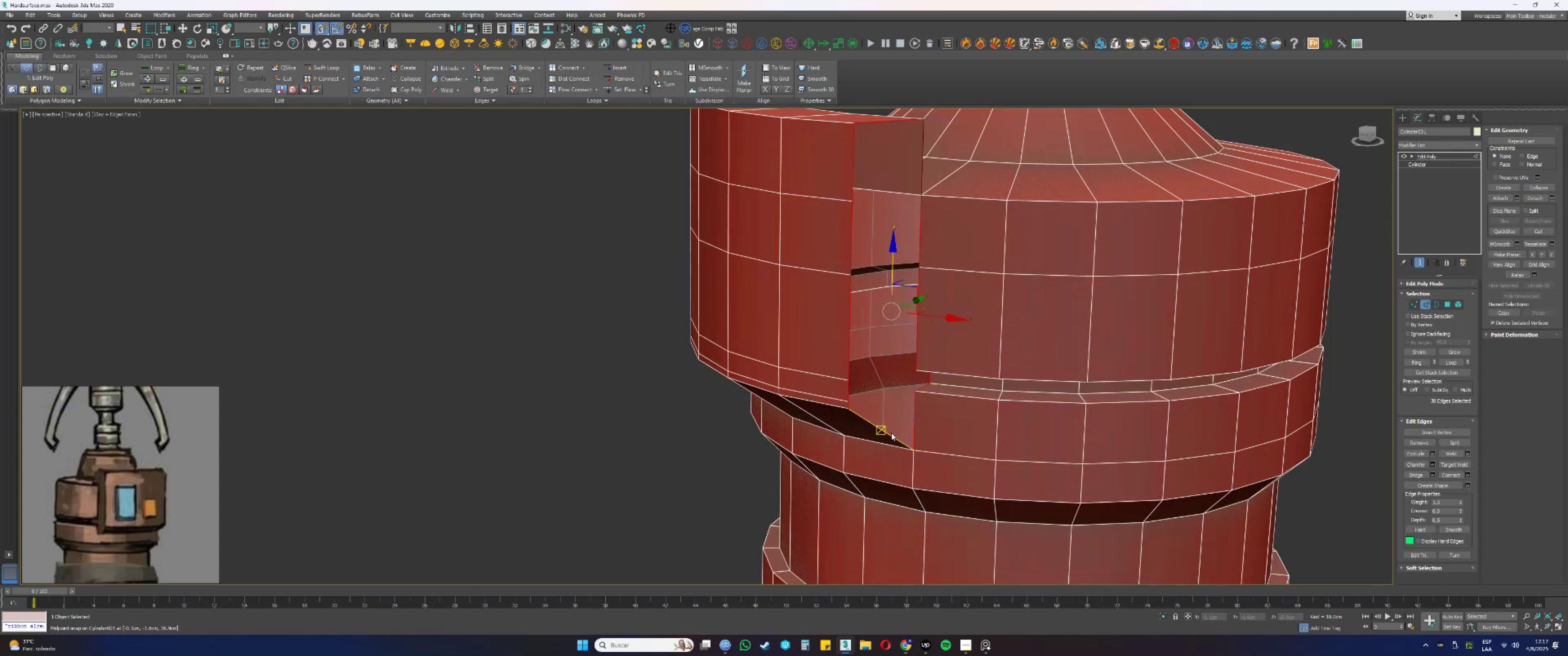 
left_click([889, 433])
 